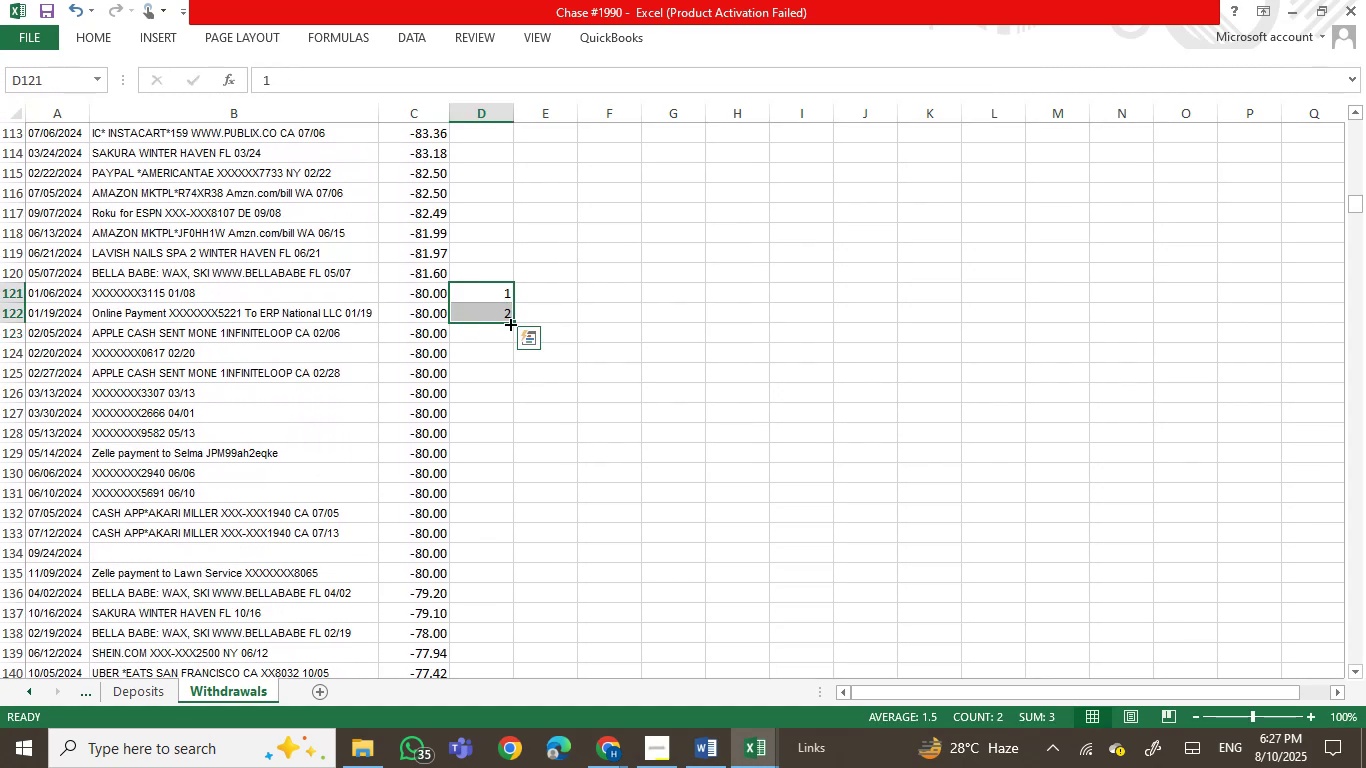 
left_click_drag(start_coordinate=[509, 323], to_coordinate=[489, 581])
 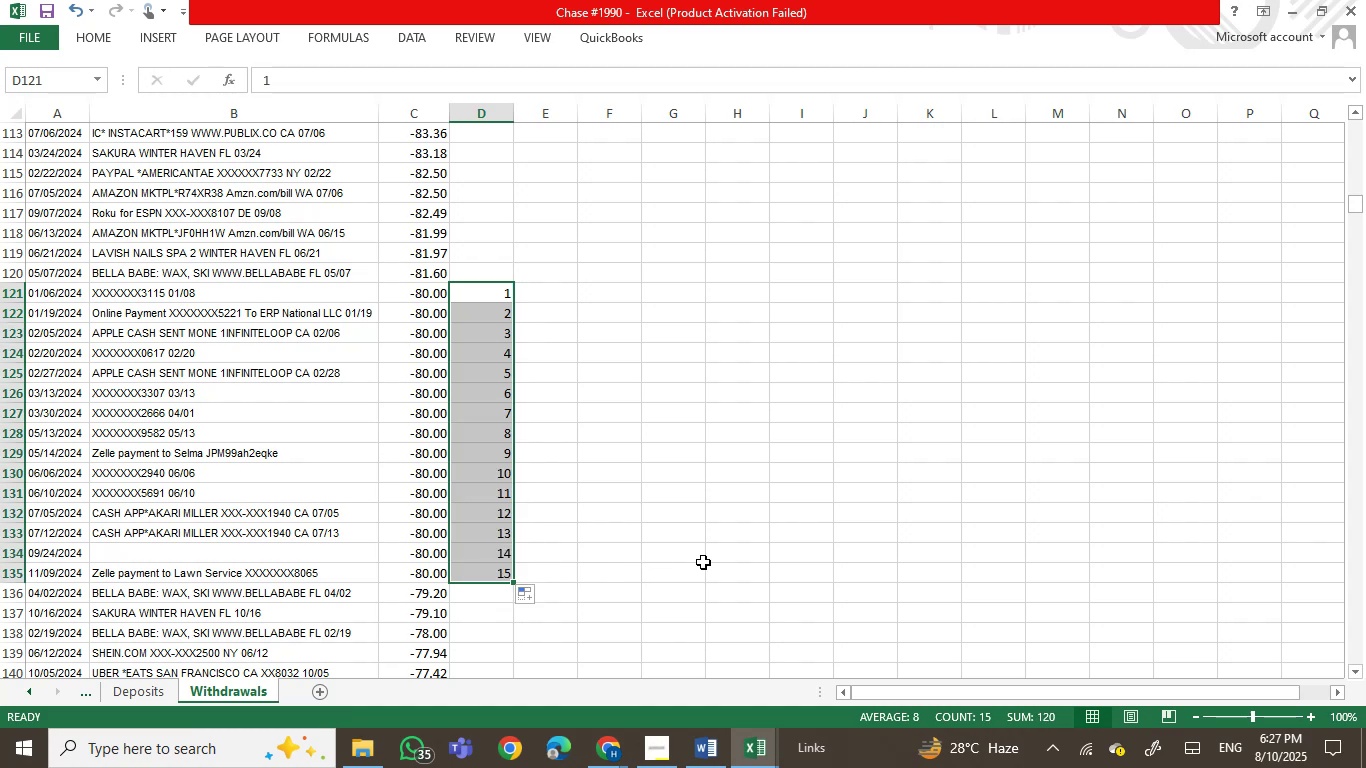 
left_click([703, 562])
 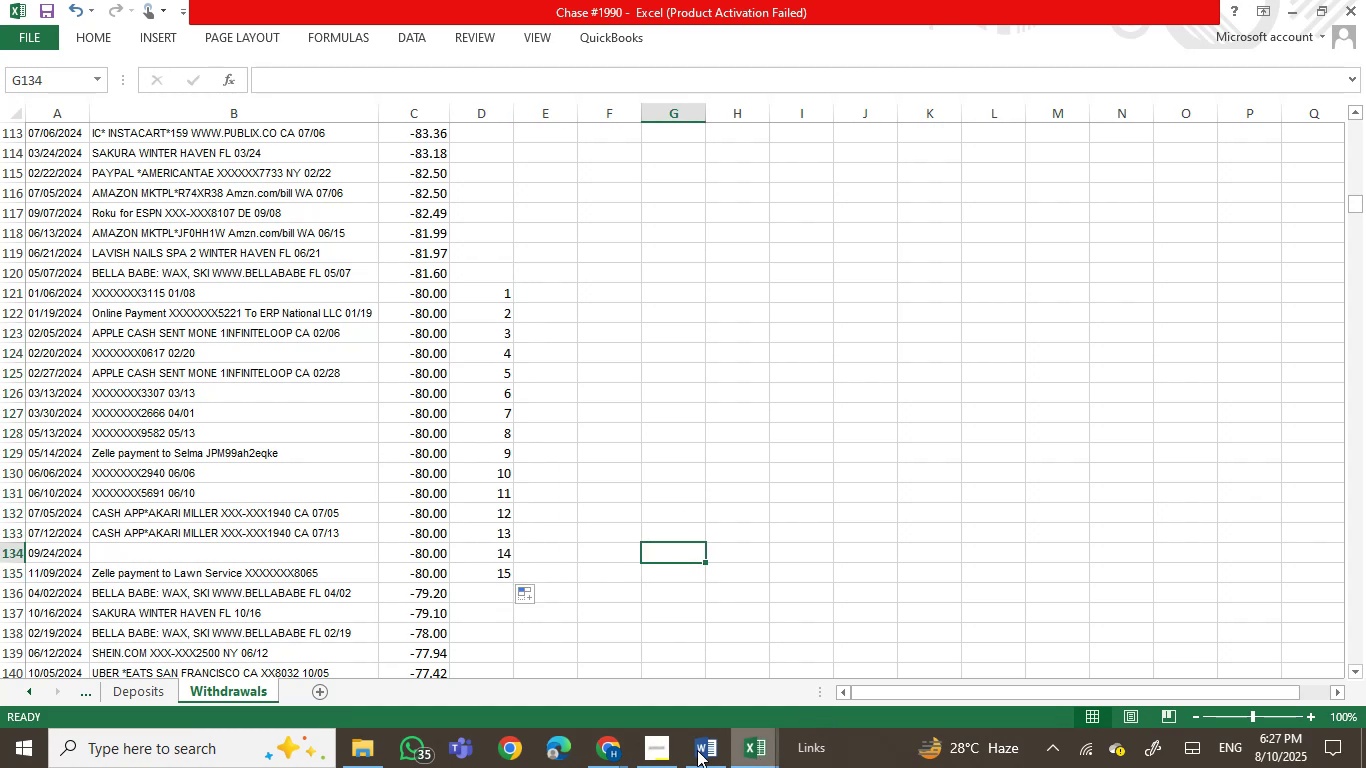 
left_click([602, 739])
 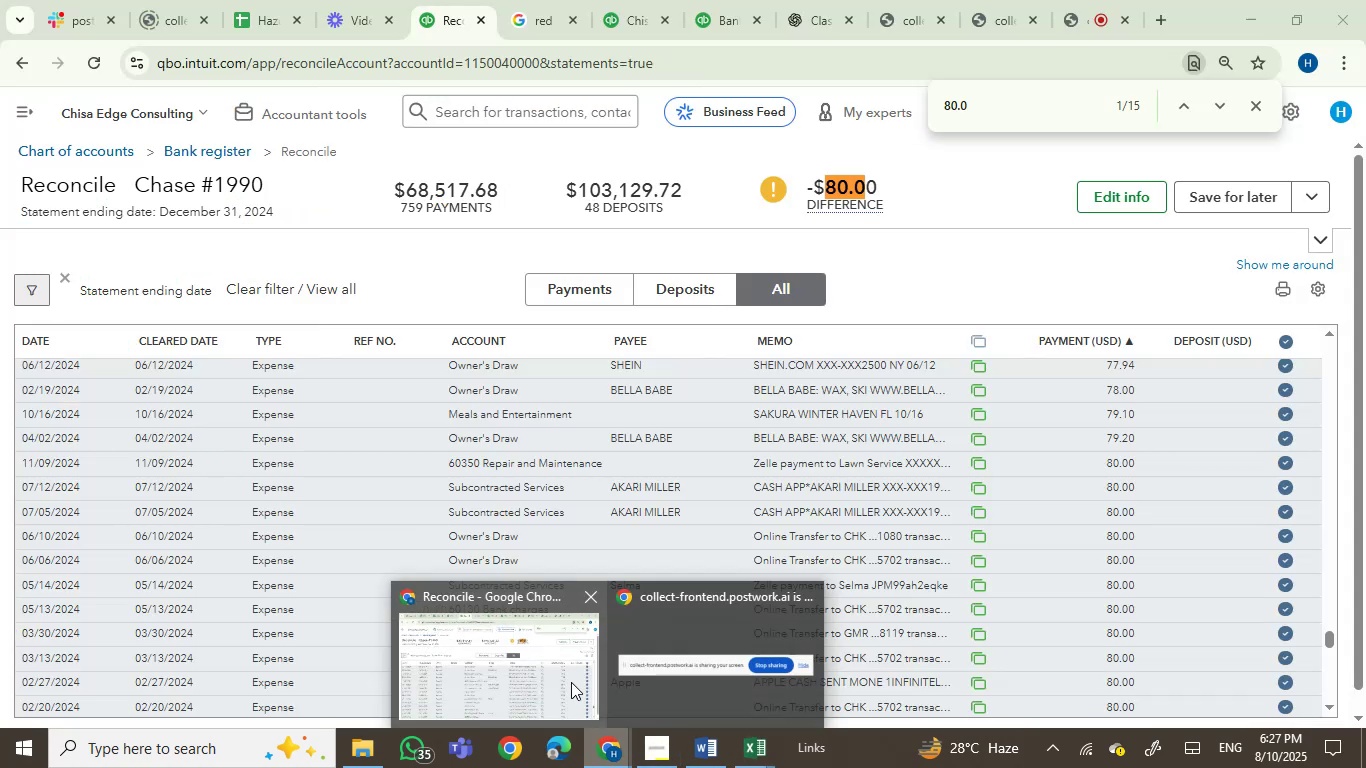 
left_click([571, 682])
 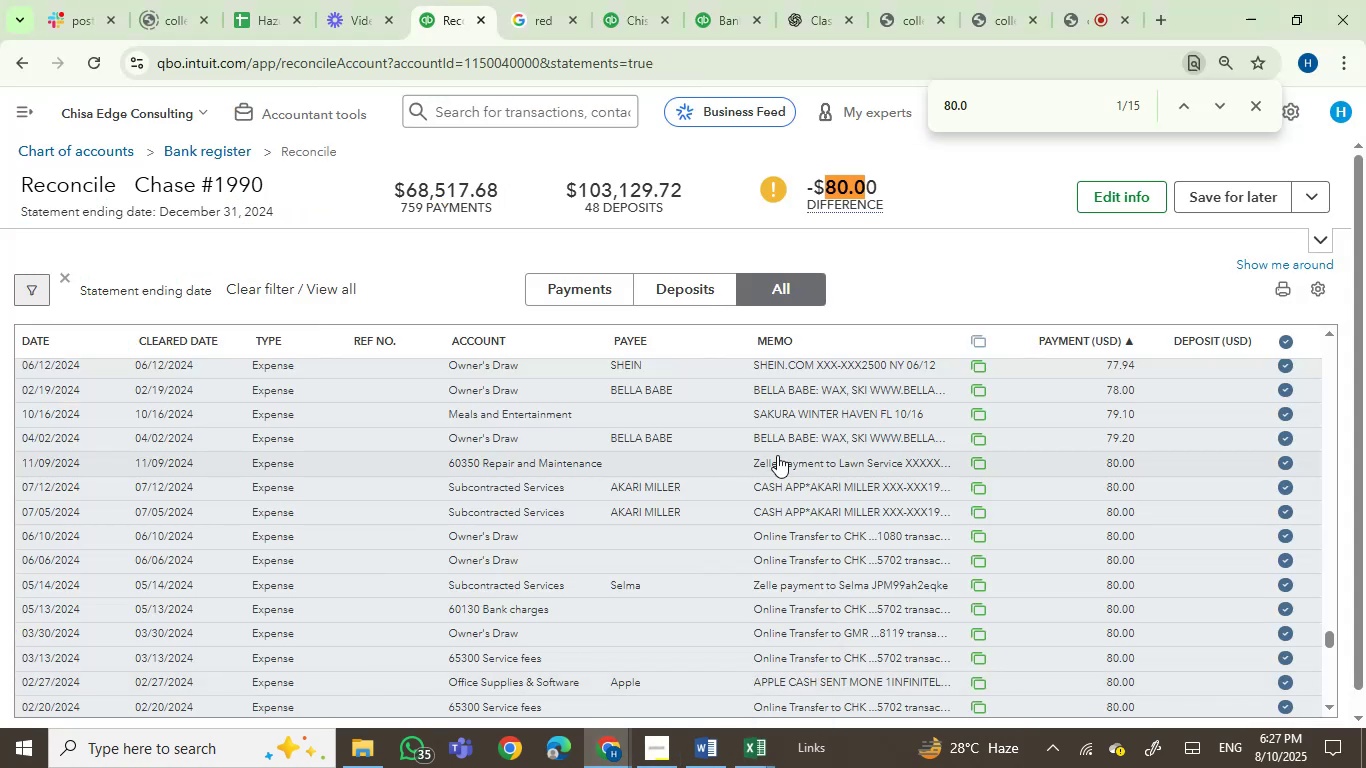 
scroll: coordinate [838, 549], scroll_direction: up, amount: 2.0
 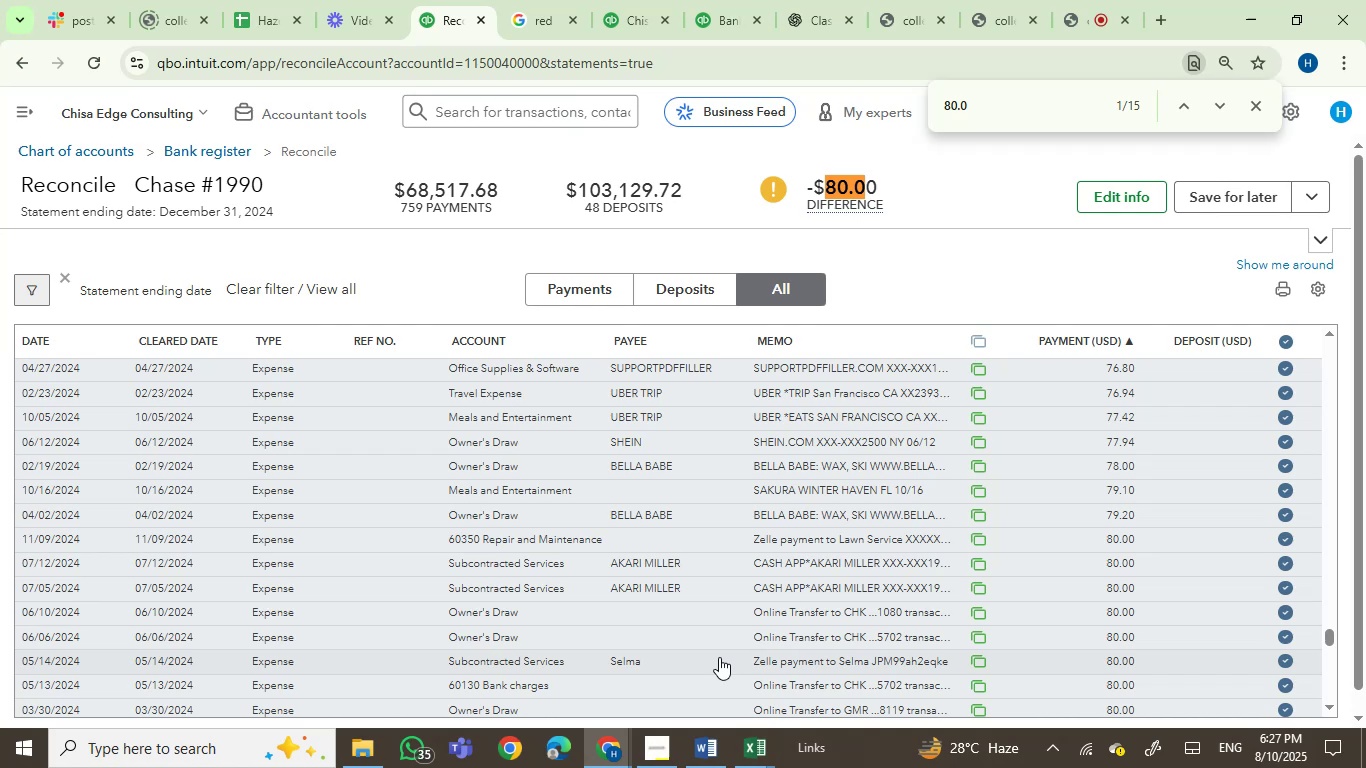 
wait(26.88)
 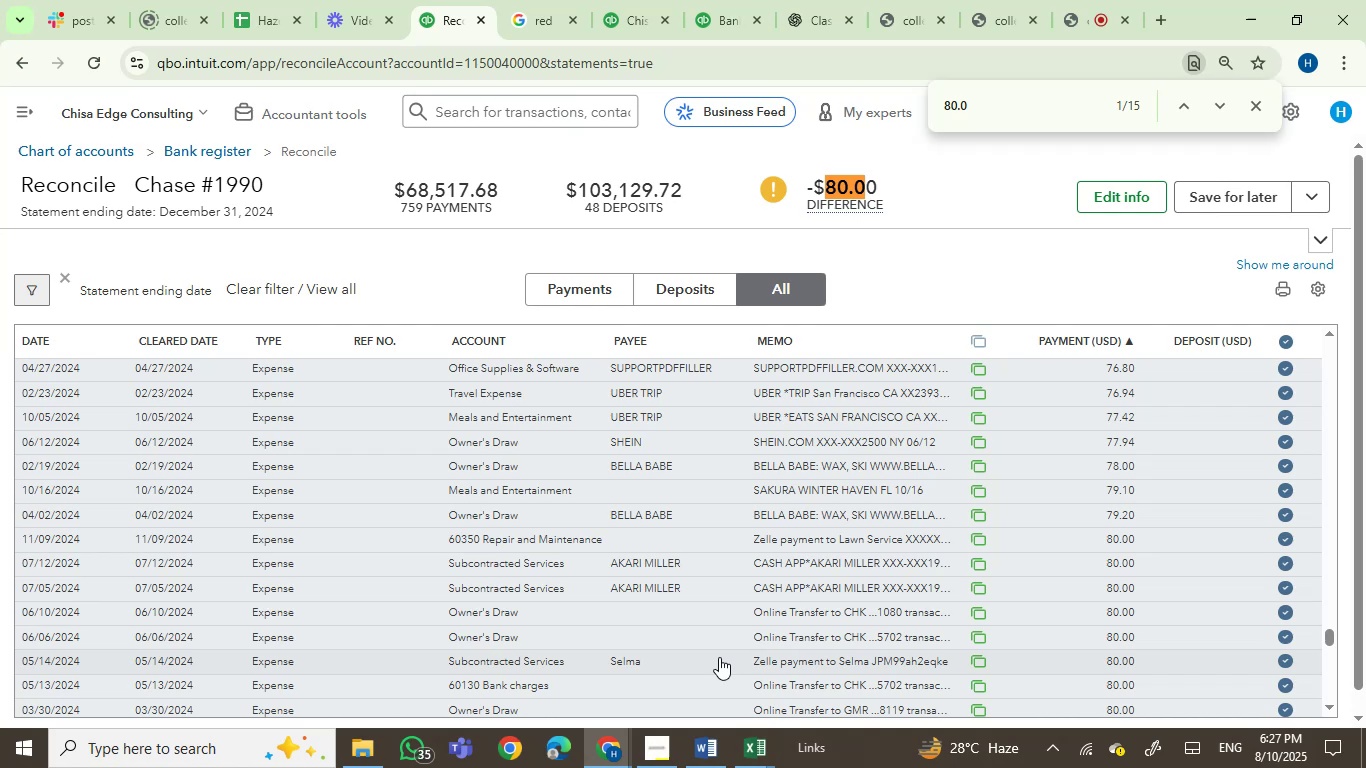 
left_click_drag(start_coordinate=[1004, 111], to_coordinate=[942, 111])
 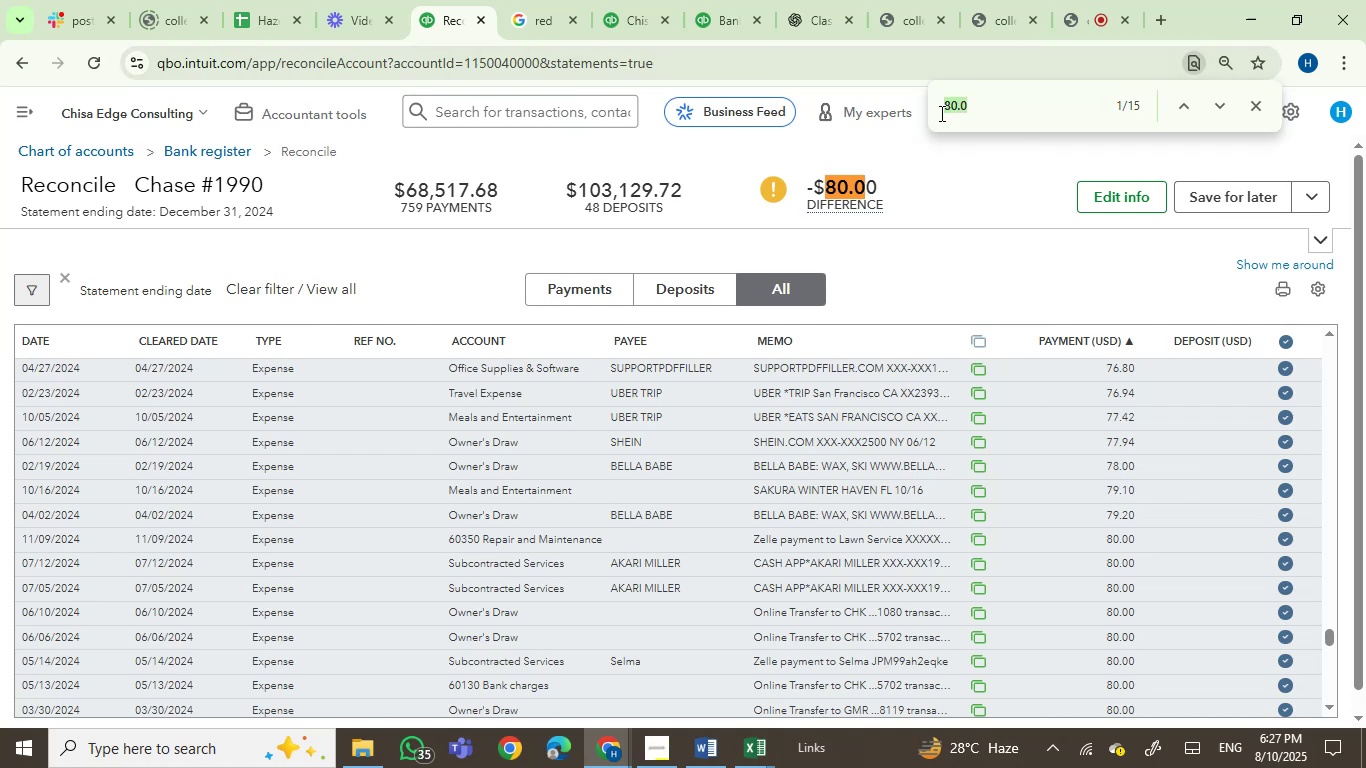 
key(Backspace)
 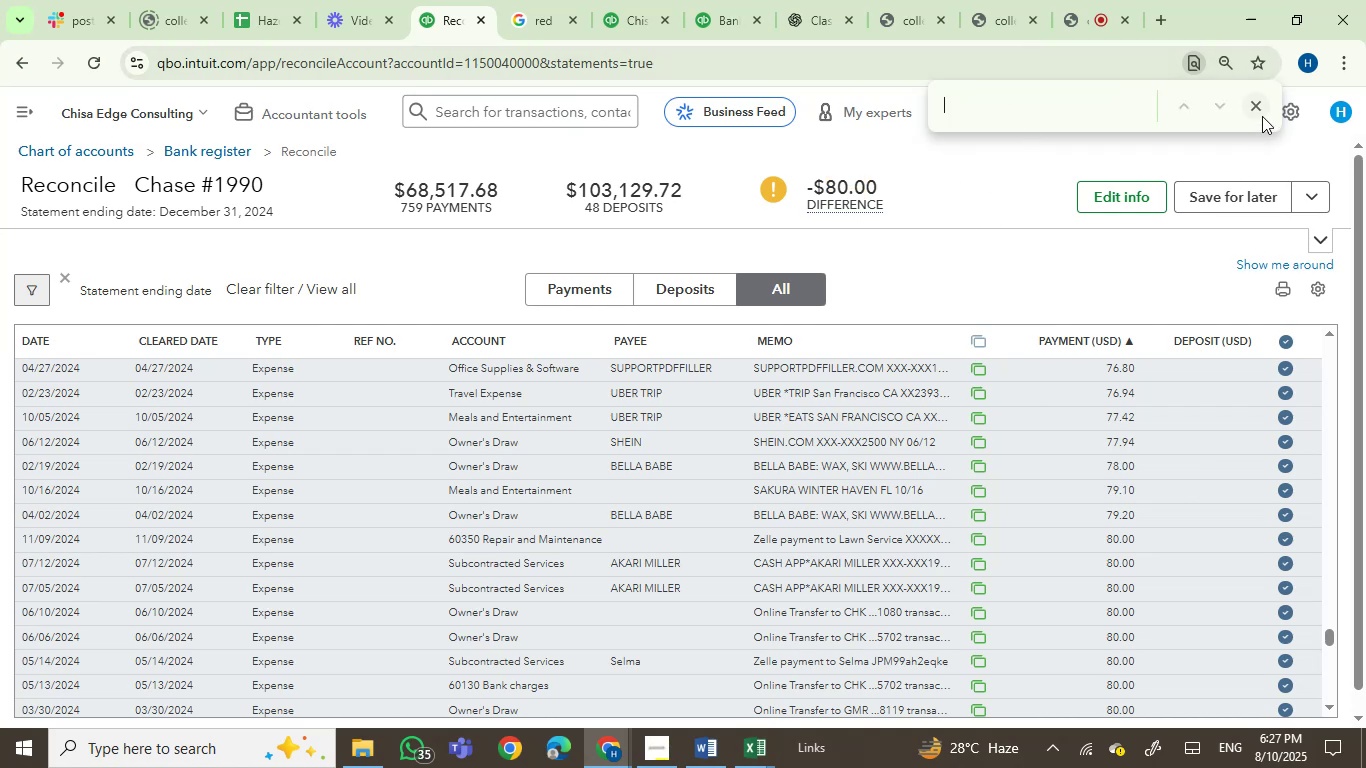 
left_click([1253, 111])
 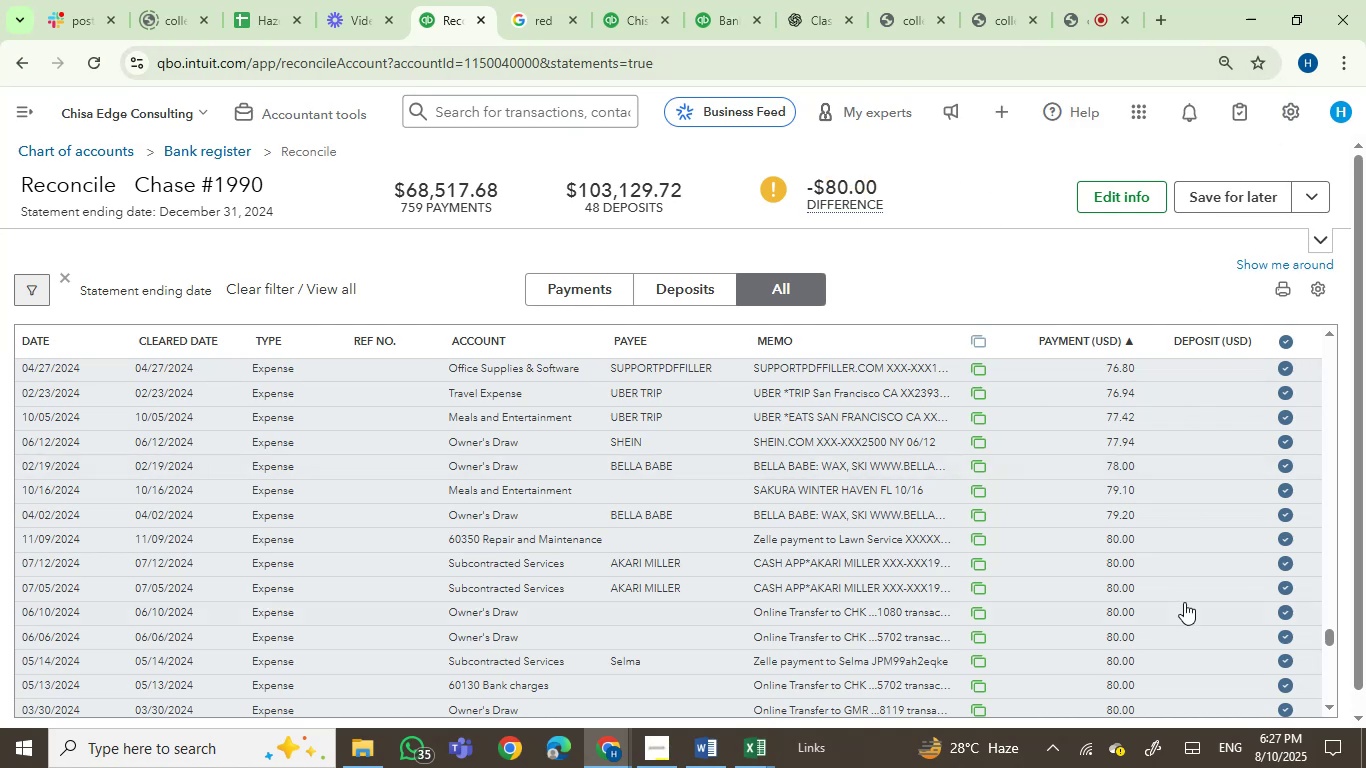 
scroll: coordinate [1184, 602], scroll_direction: down, amount: 1.0
 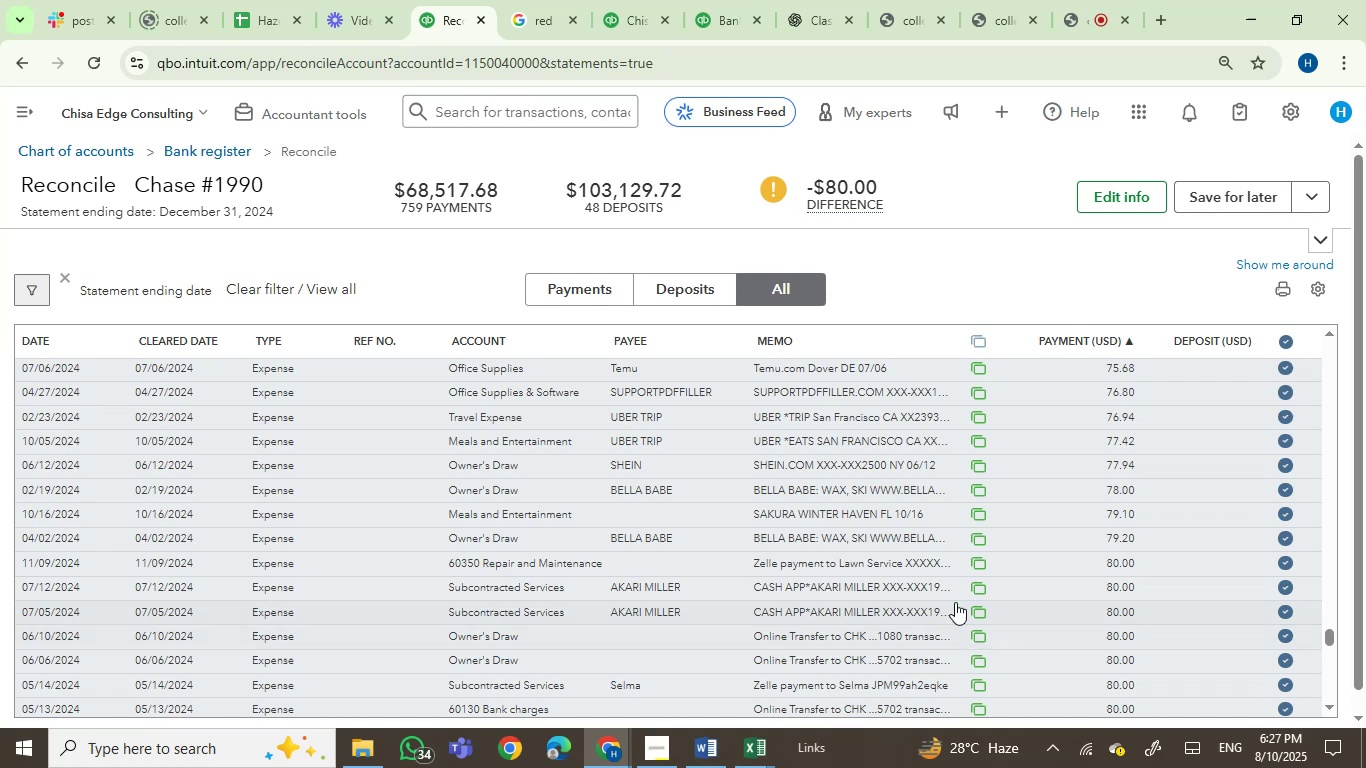 
left_click([760, 767])
 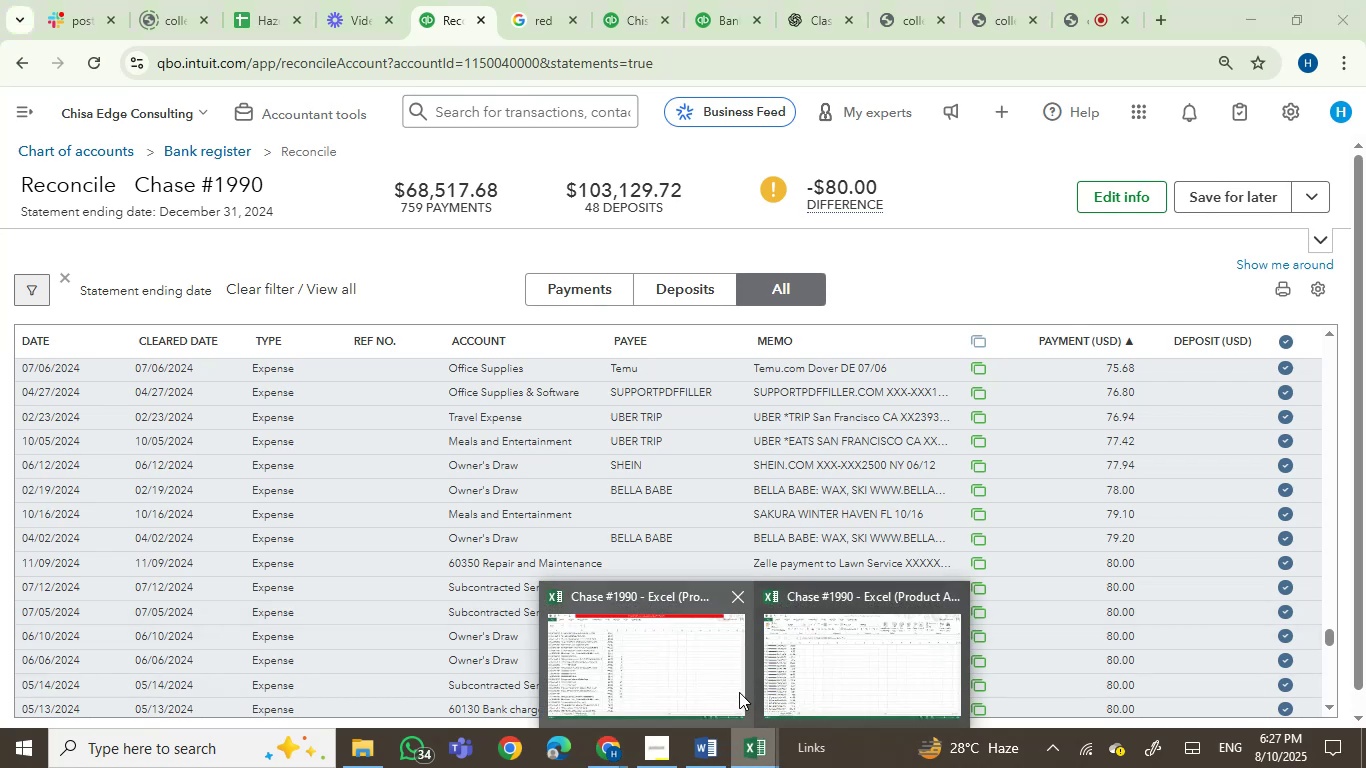 
mouse_move([793, 677])
 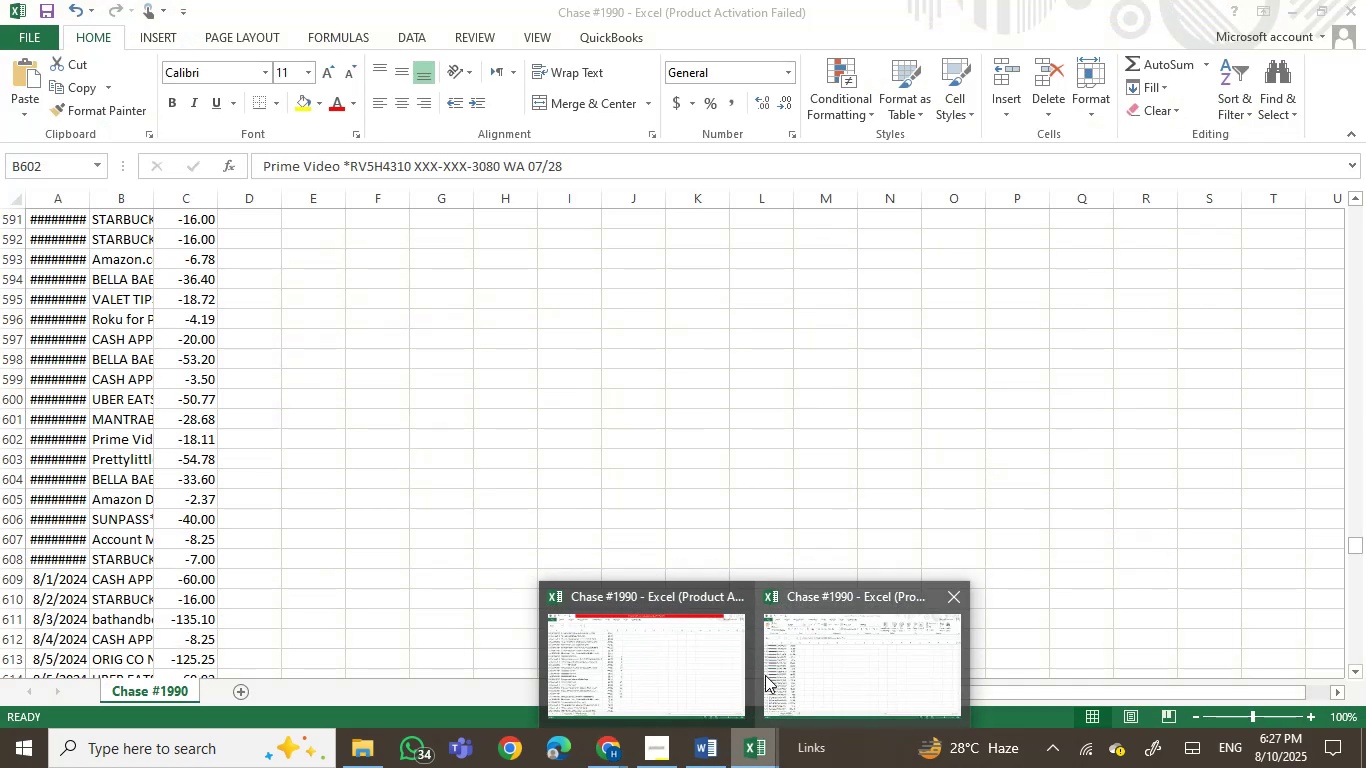 
left_click([695, 671])
 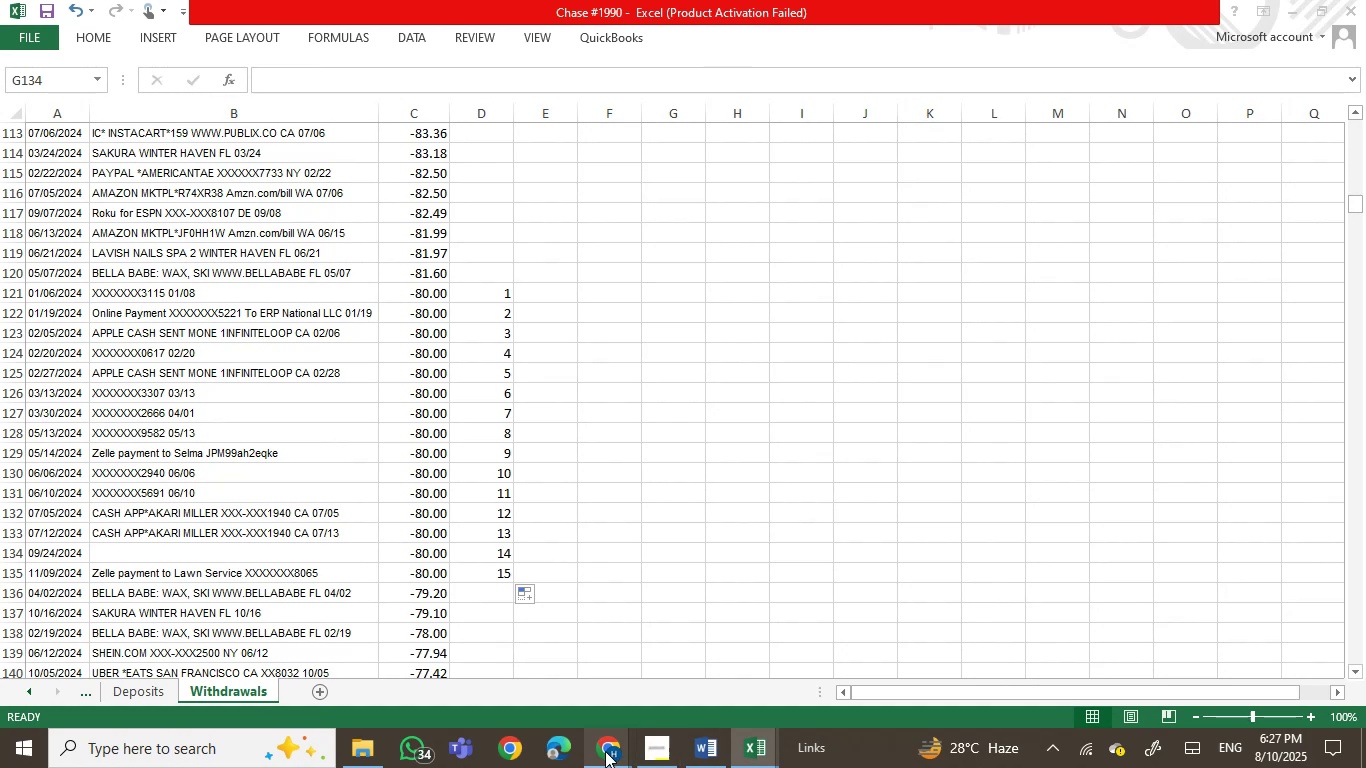 
left_click([605, 751])
 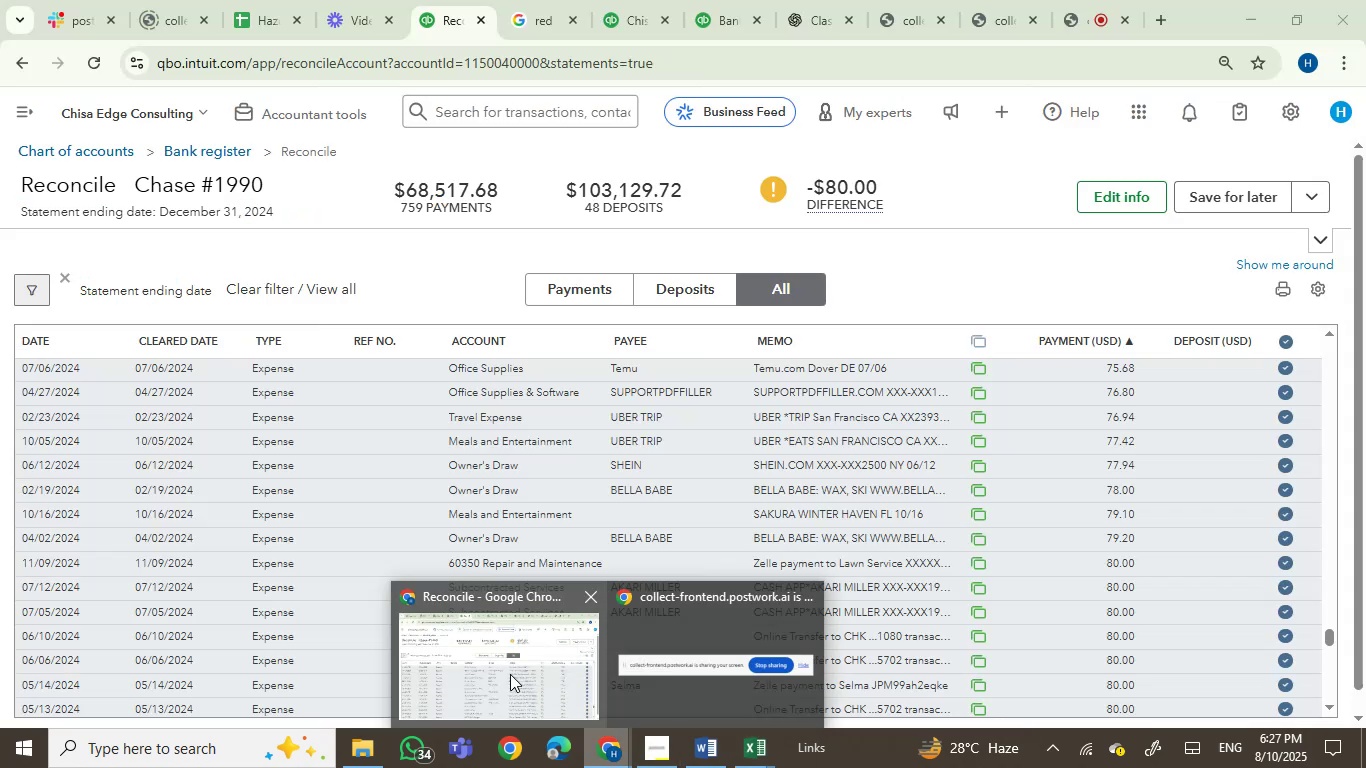 
left_click([510, 674])
 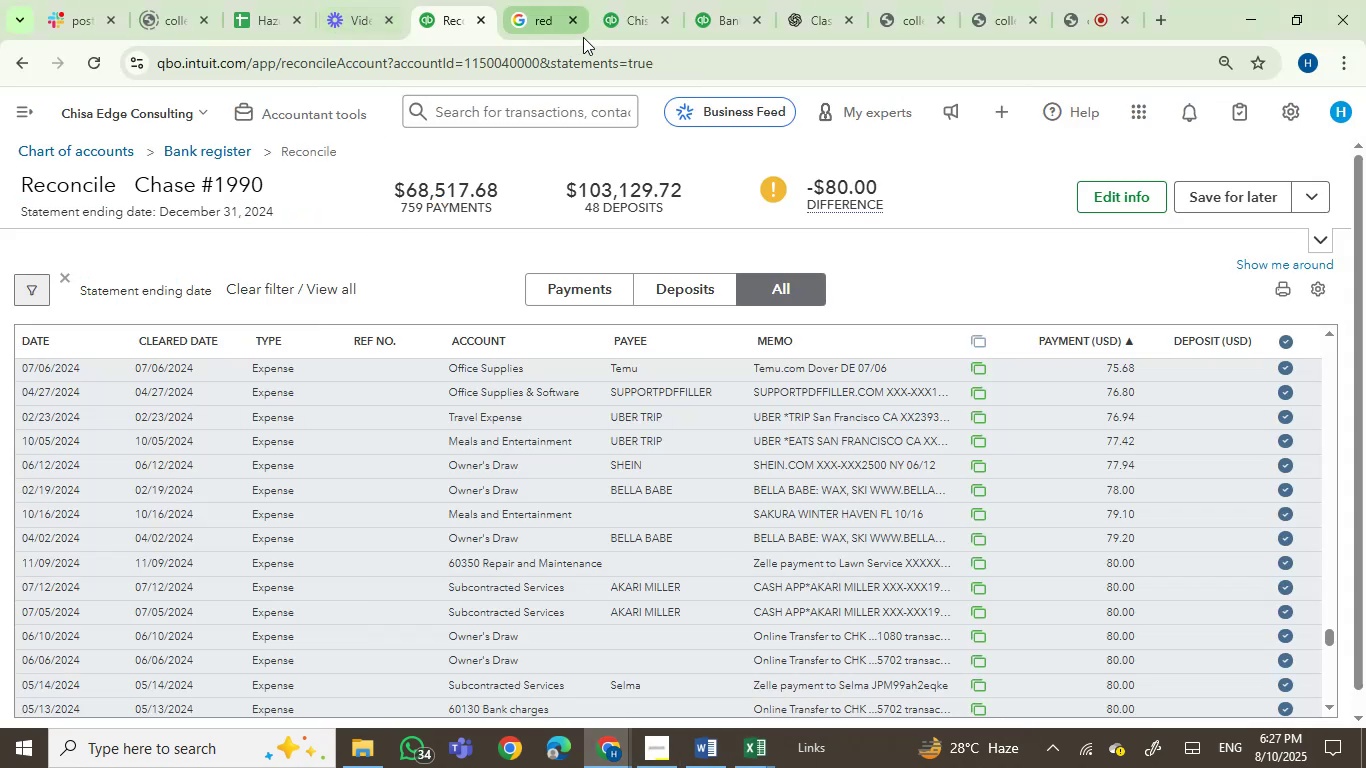 
left_click([628, 18])
 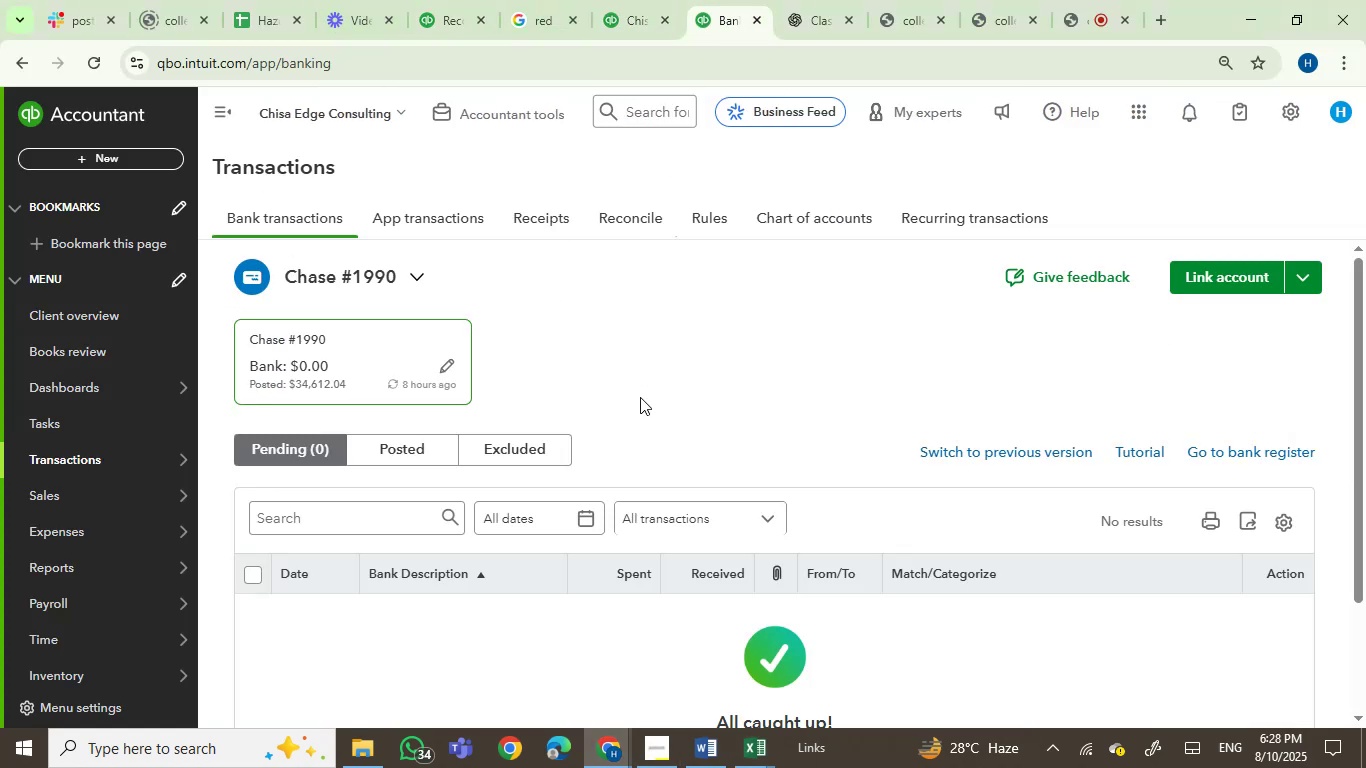 
scroll: coordinate [640, 397], scroll_direction: down, amount: 2.0
 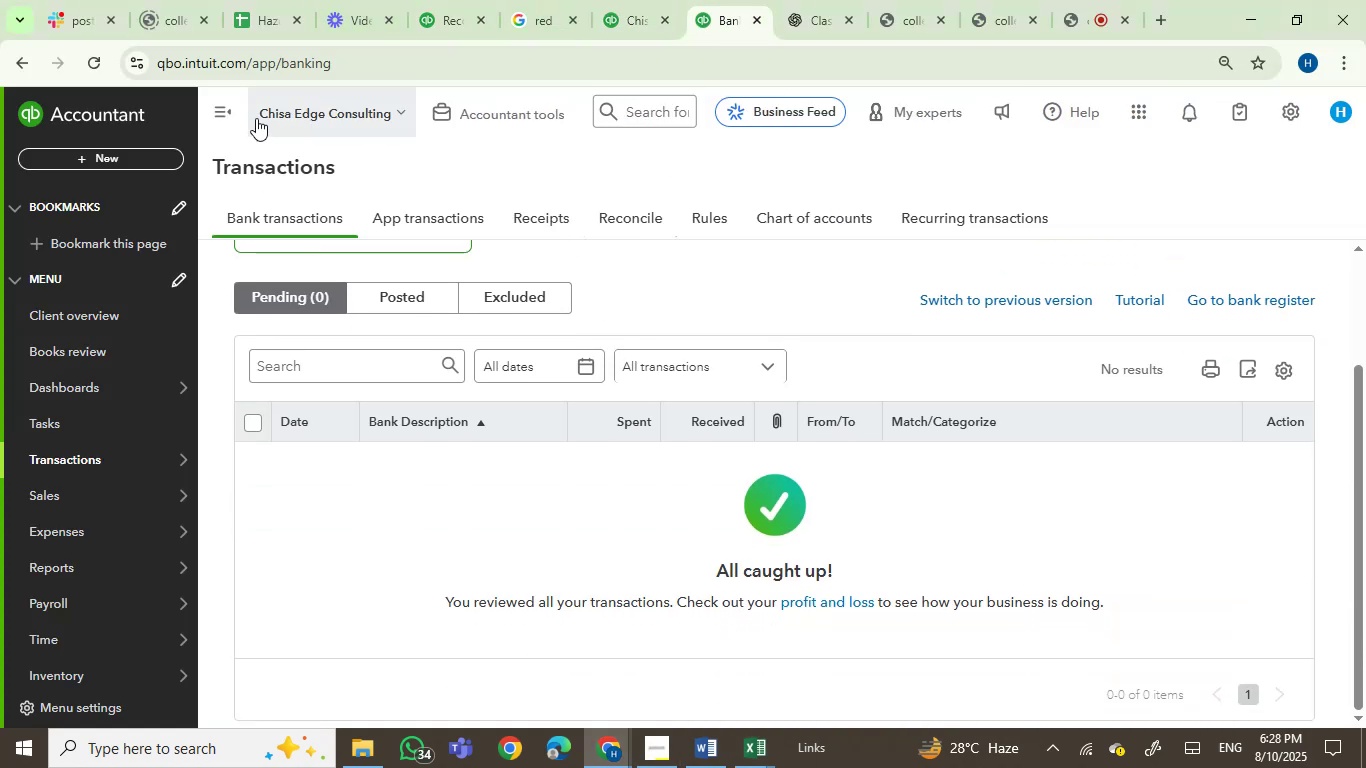 
left_click([233, 110])
 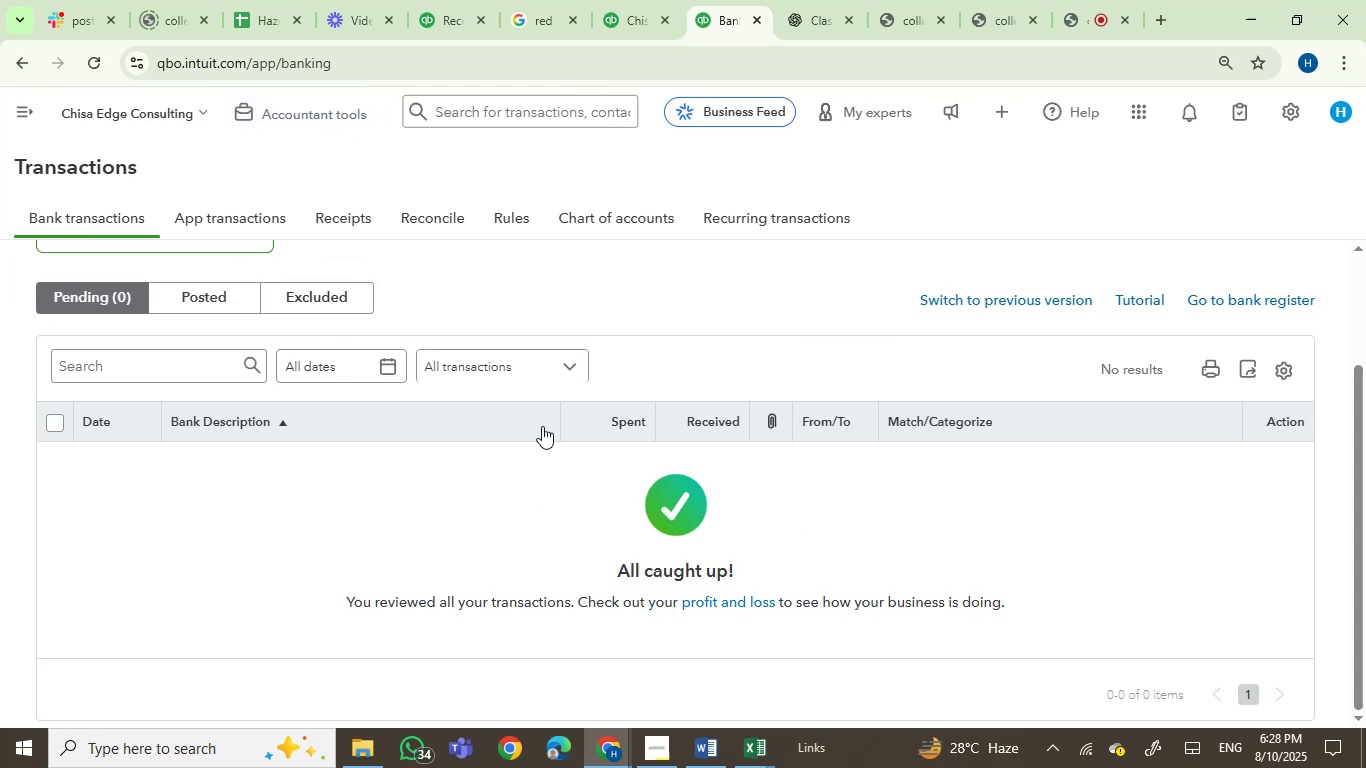 
scroll: coordinate [698, 445], scroll_direction: up, amount: 2.0
 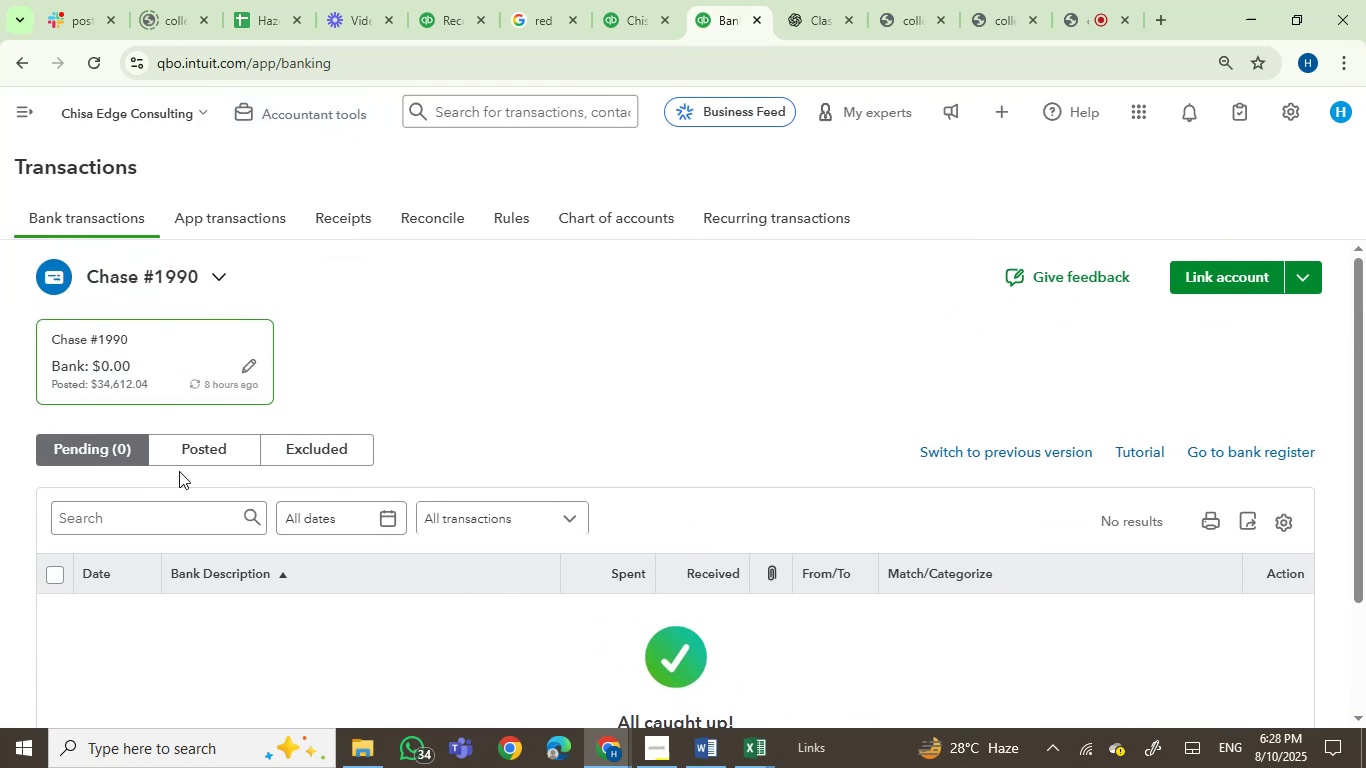 
left_click([190, 456])
 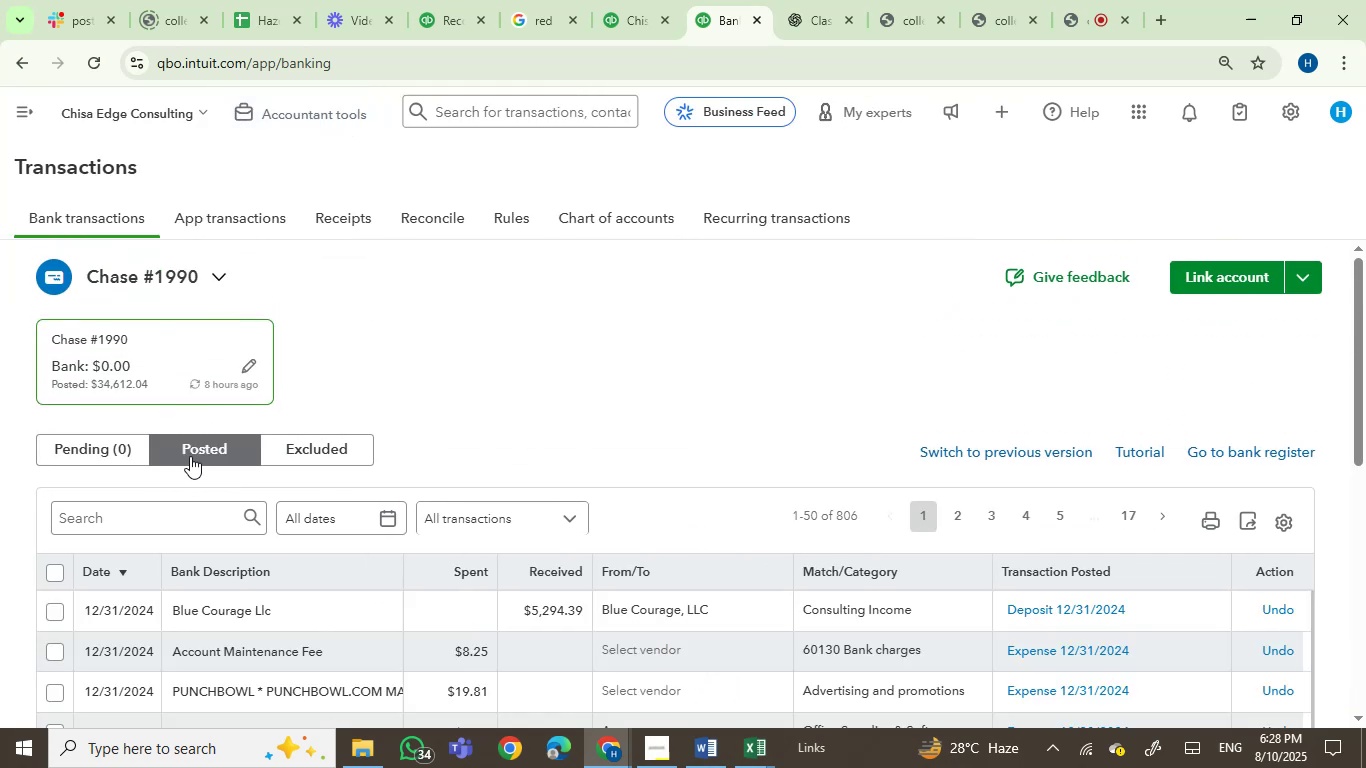 
wait(10.4)
 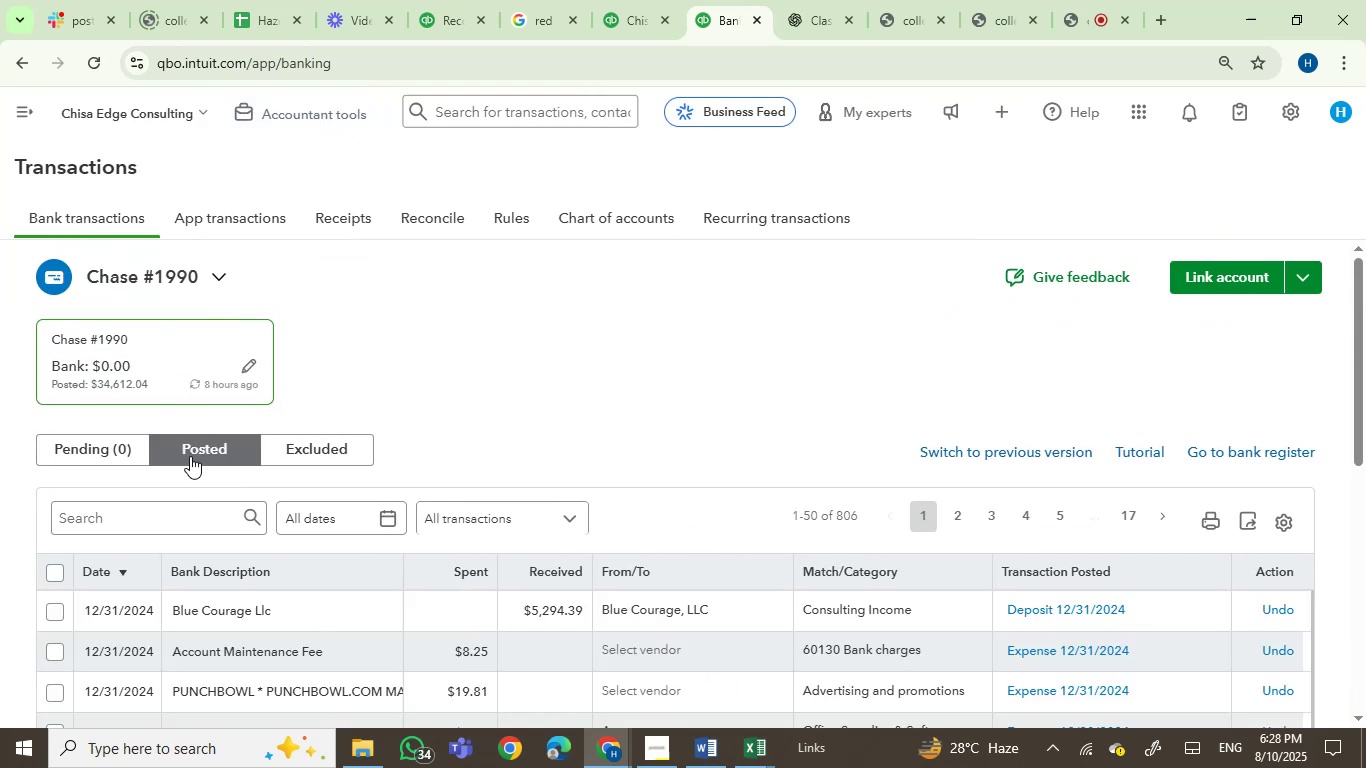 
scroll: coordinate [354, 442], scroll_direction: down, amount: 1.0
 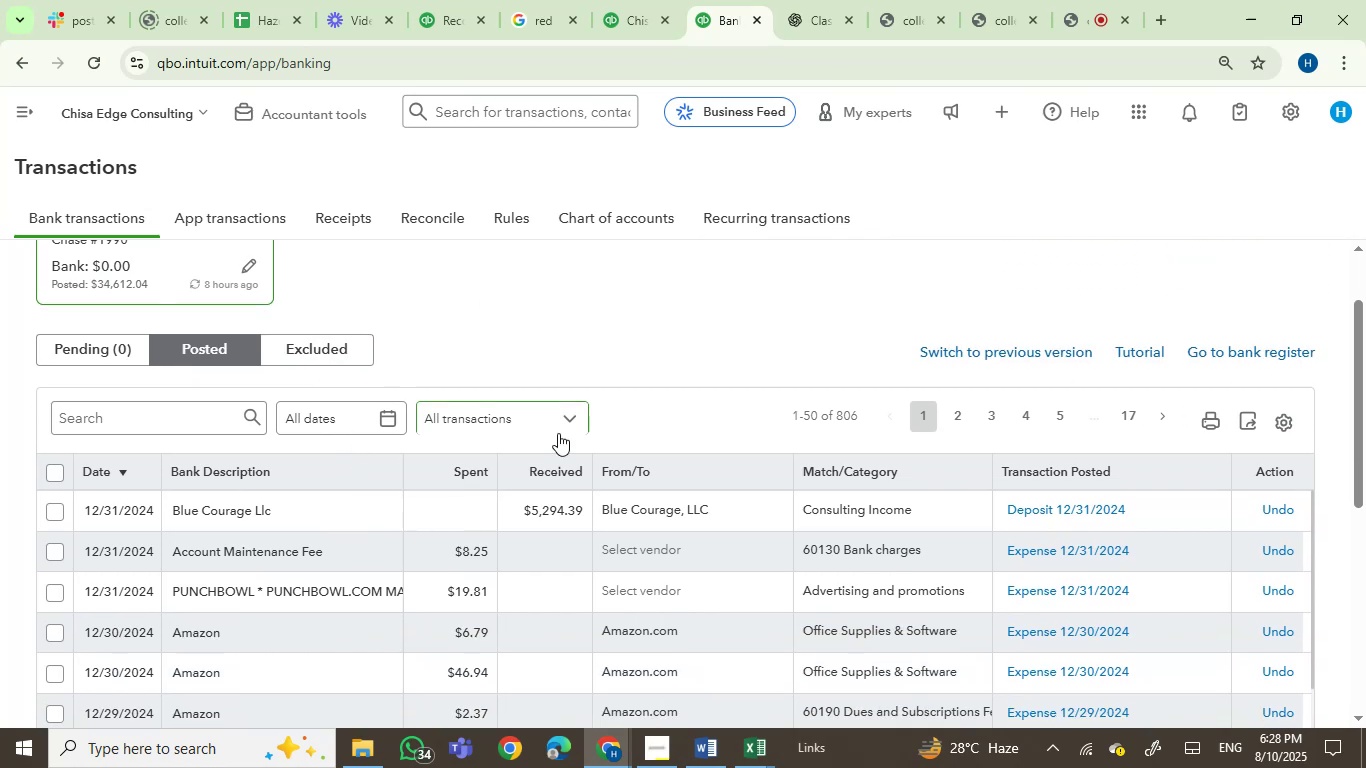 
left_click([752, 751])
 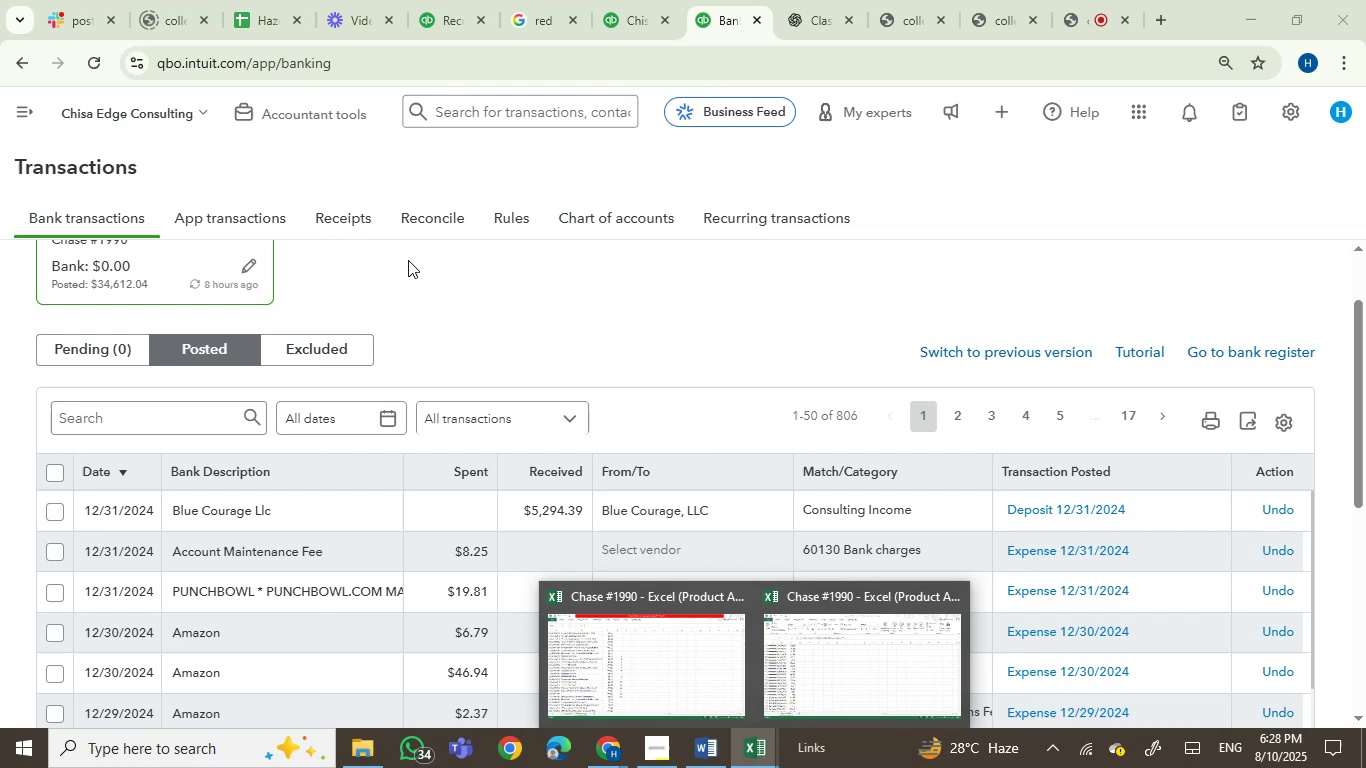 
left_click([442, 0])
 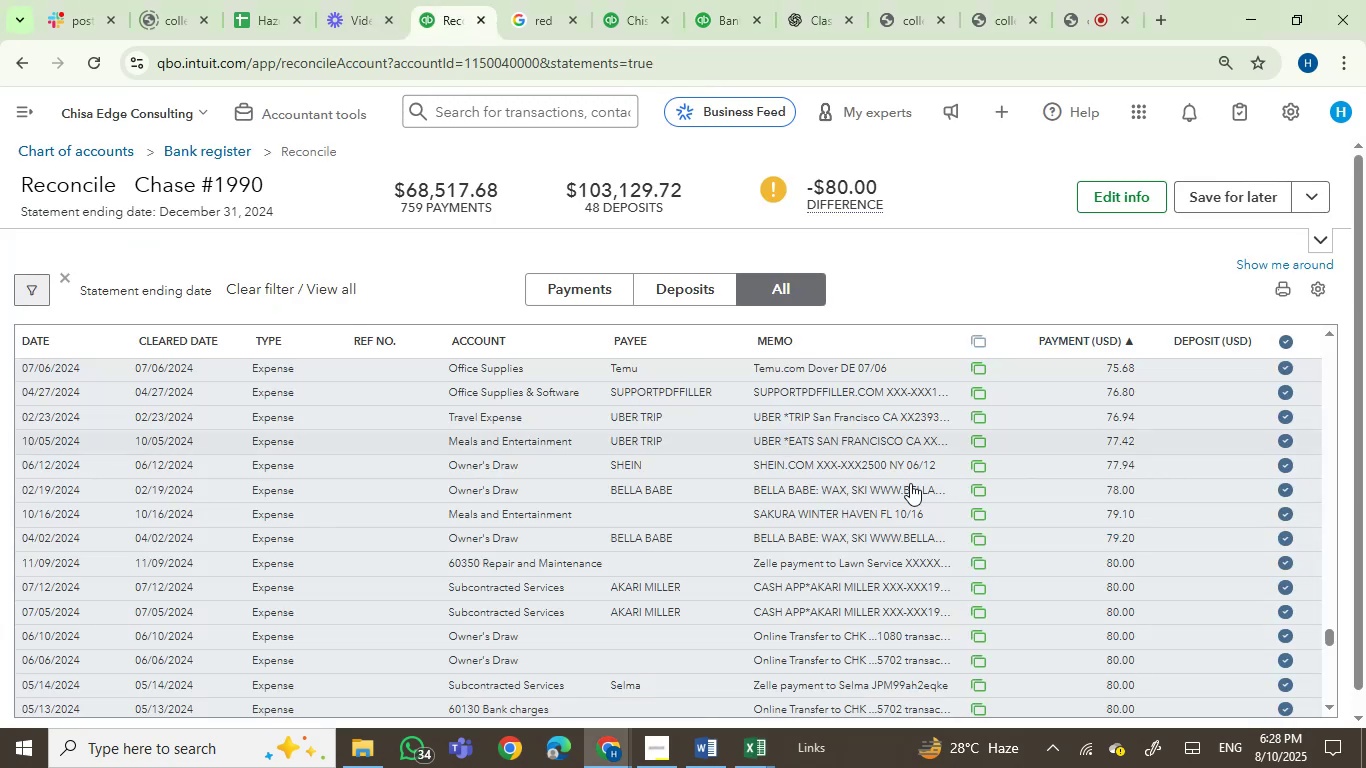 
scroll: coordinate [973, 508], scroll_direction: up, amount: 1.0
 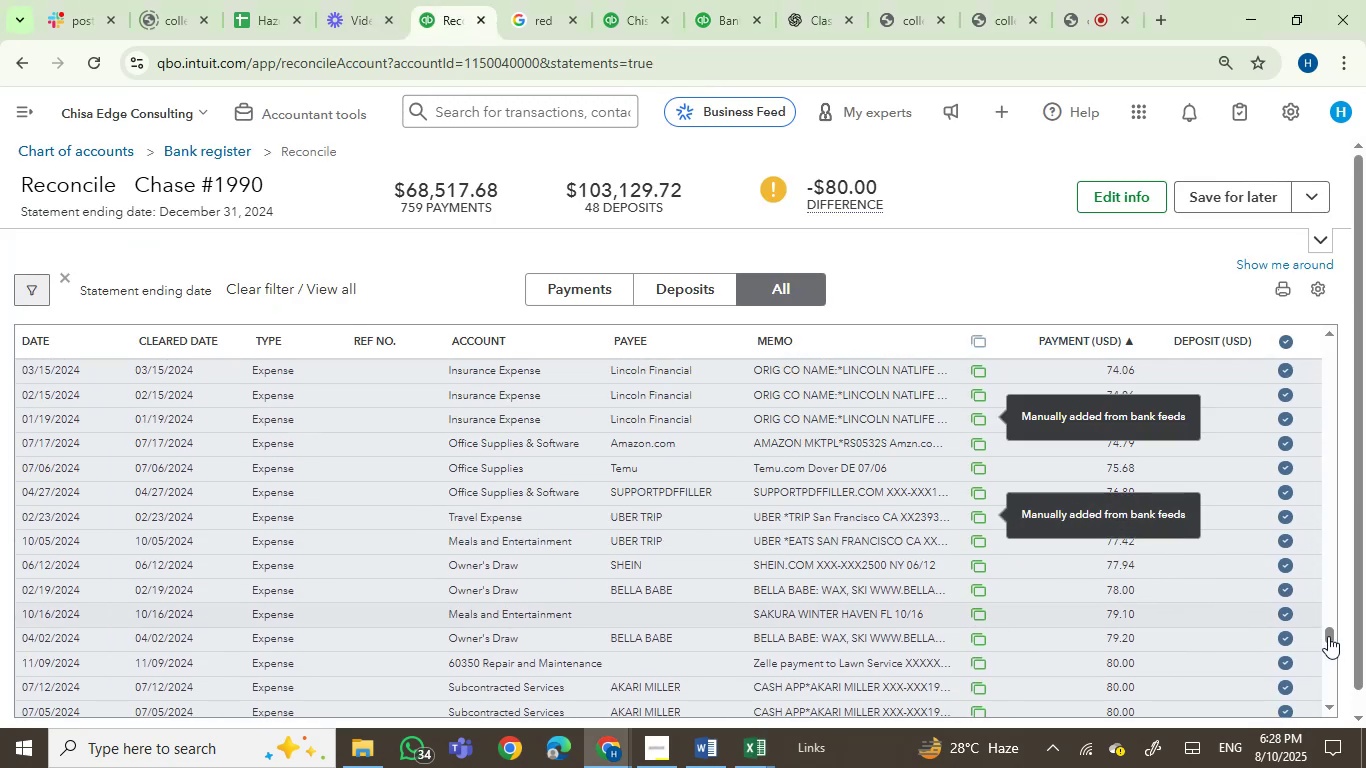 
left_click_drag(start_coordinate=[1331, 626], to_coordinate=[1320, 365])
 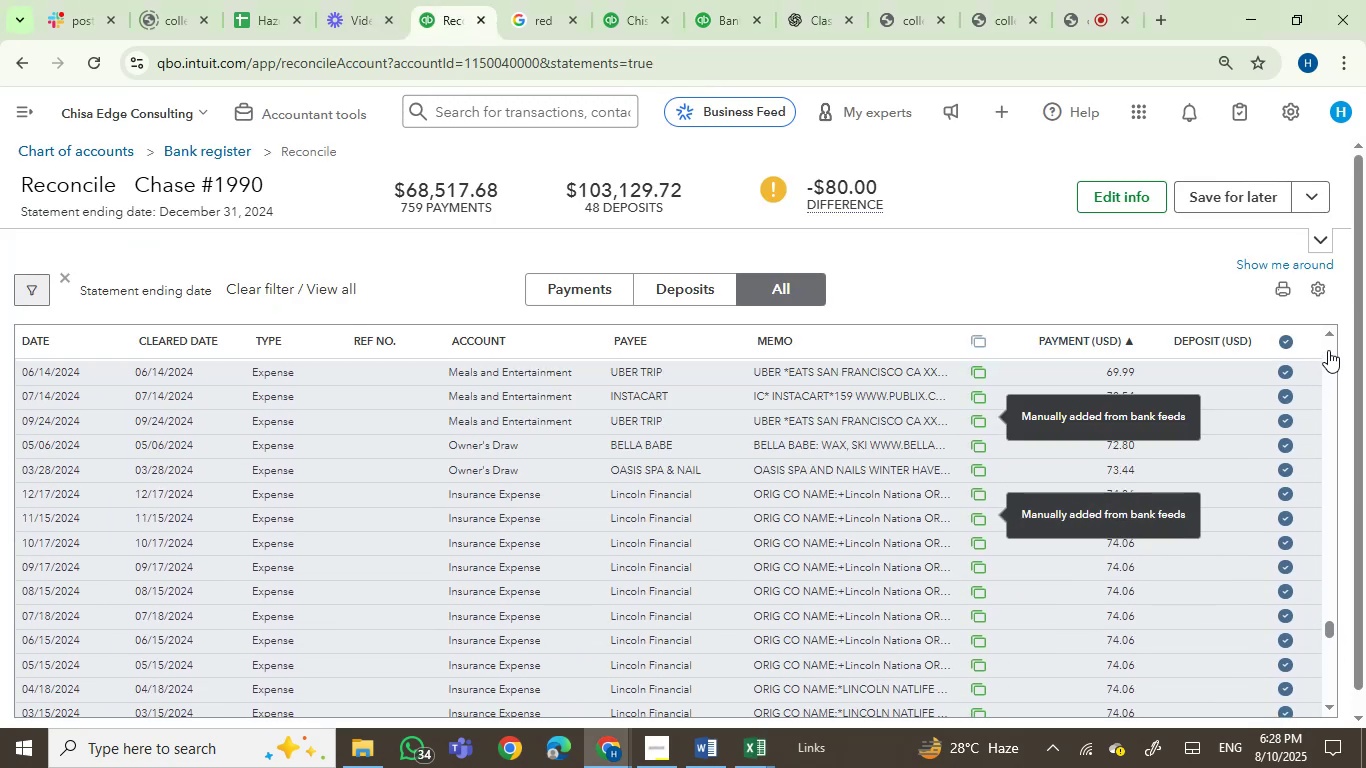 
left_click([1328, 350])
 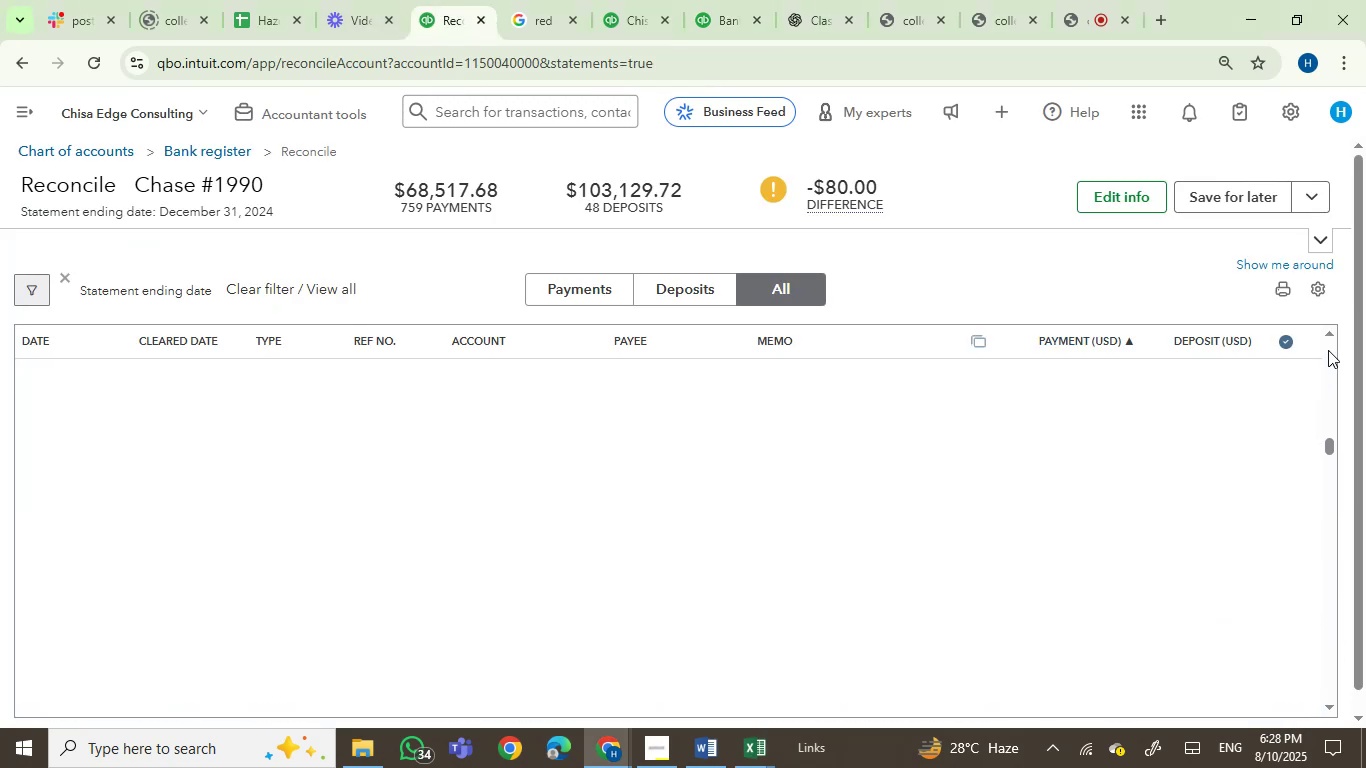 
double_click([1328, 350])
 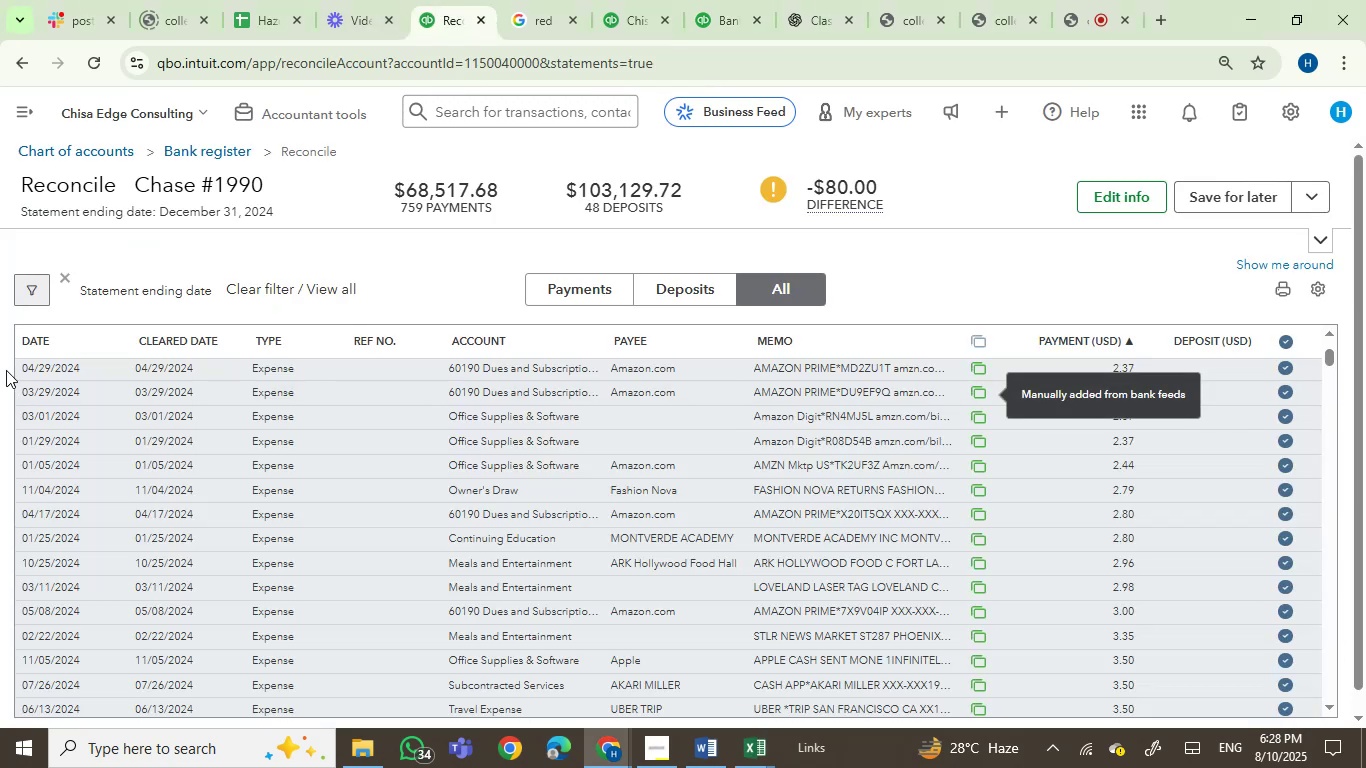 
left_click([42, 344])
 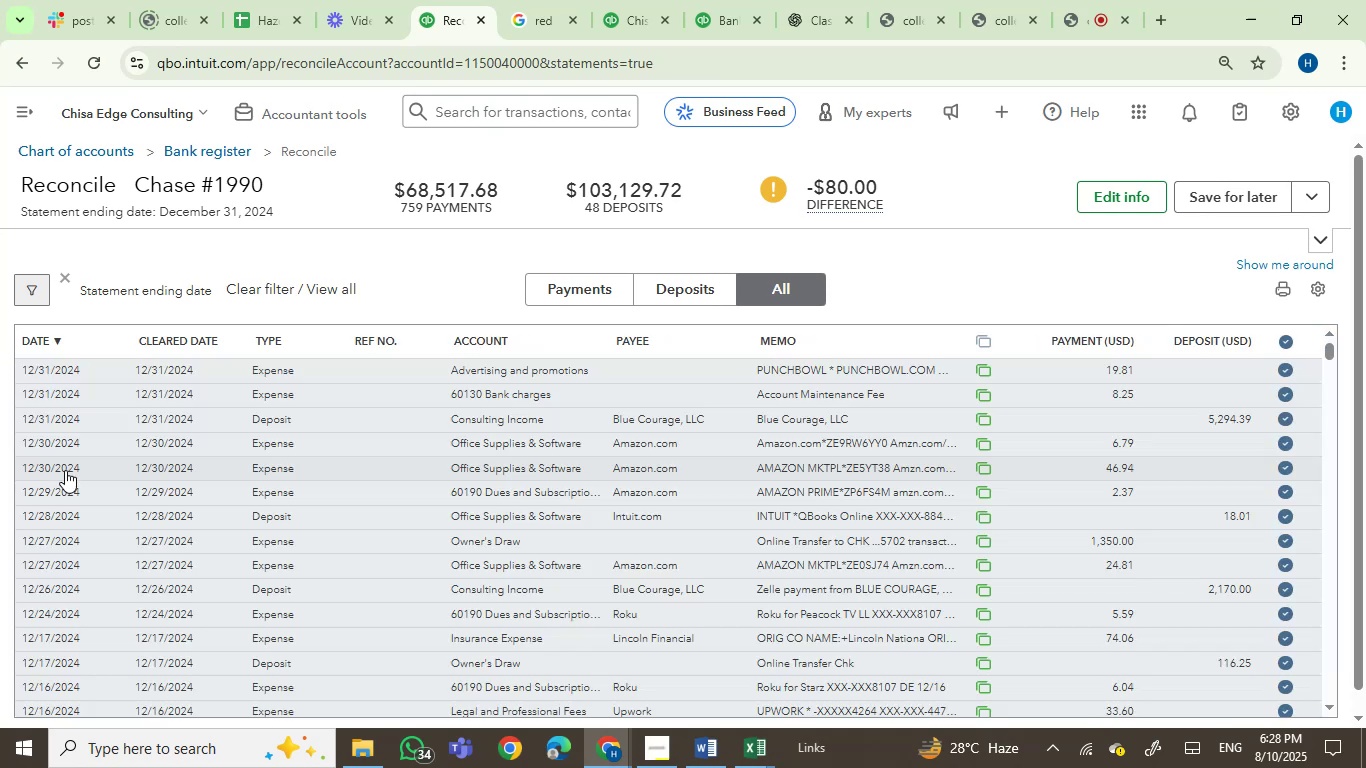 
left_click([41, 331])
 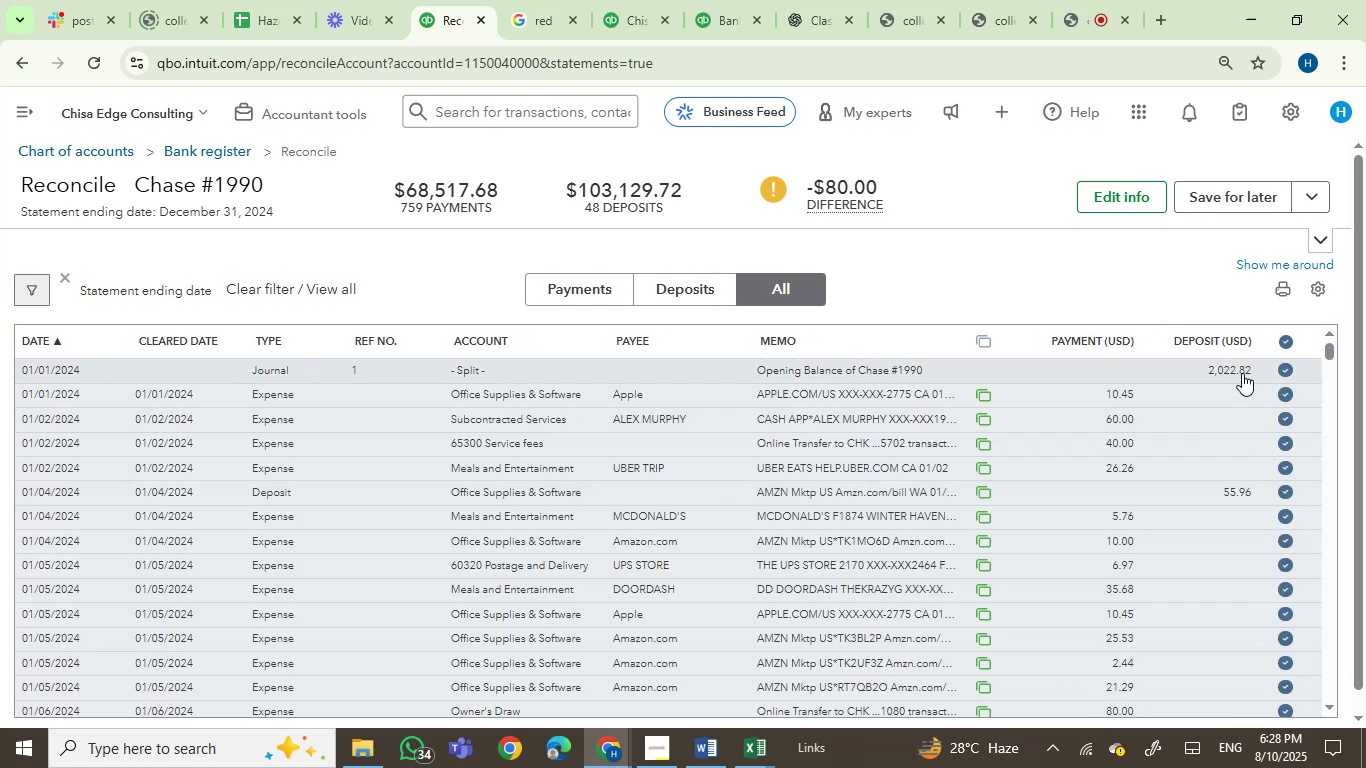 
left_click([1287, 367])
 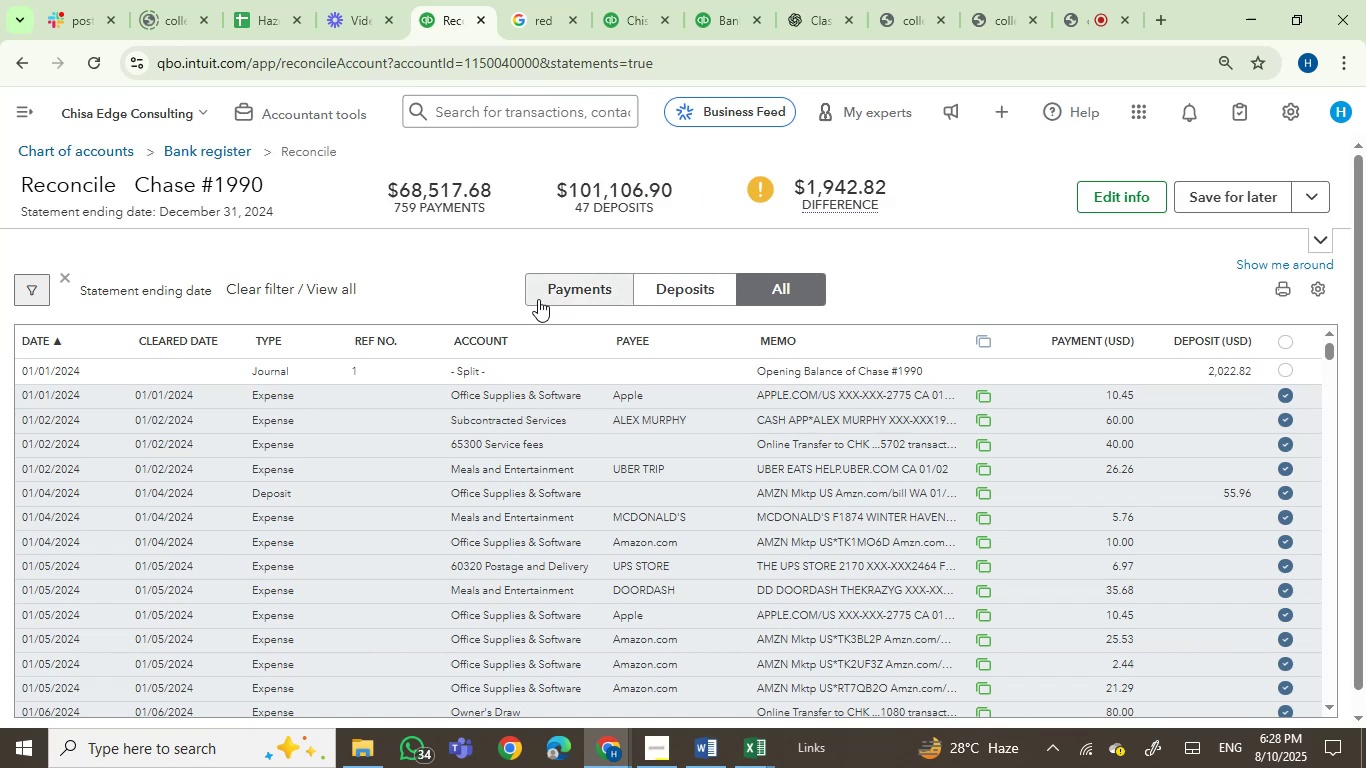 
left_click([753, 755])
 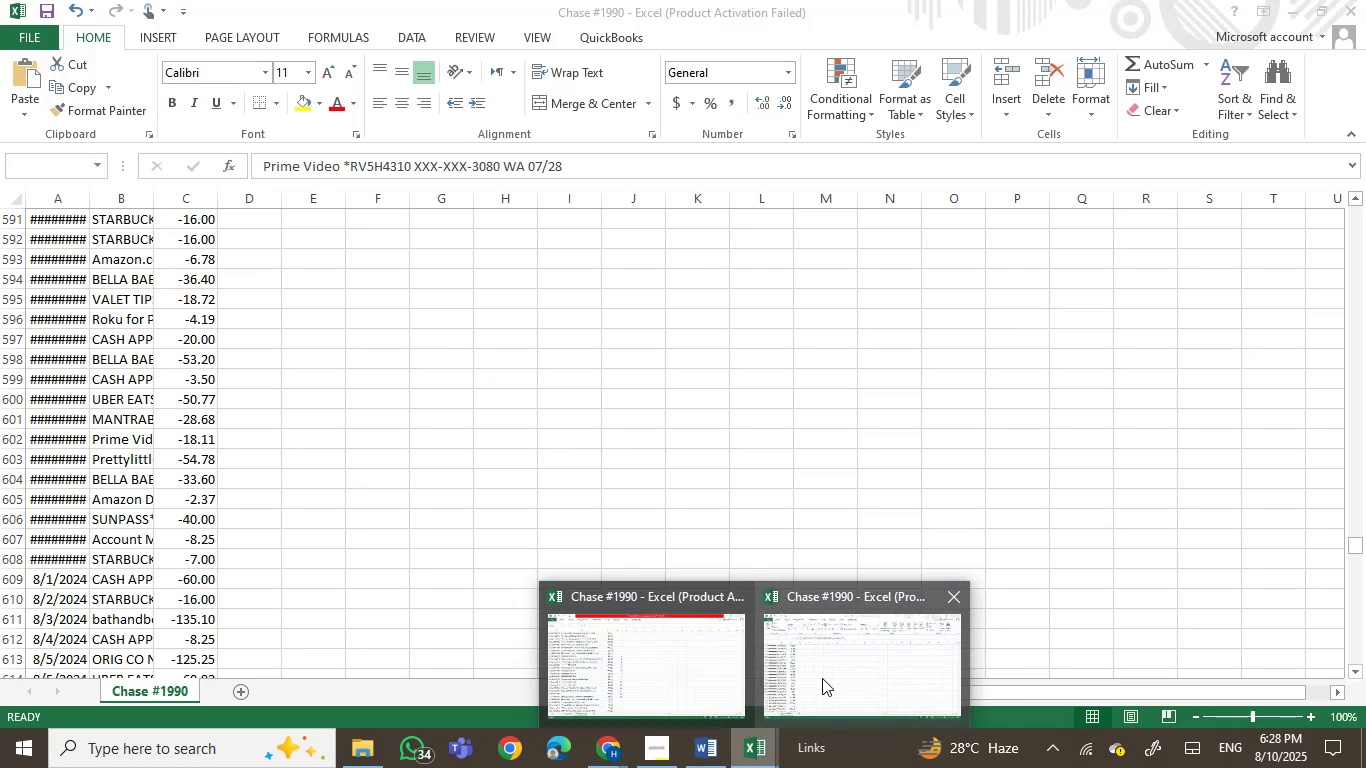 
left_click([690, 656])
 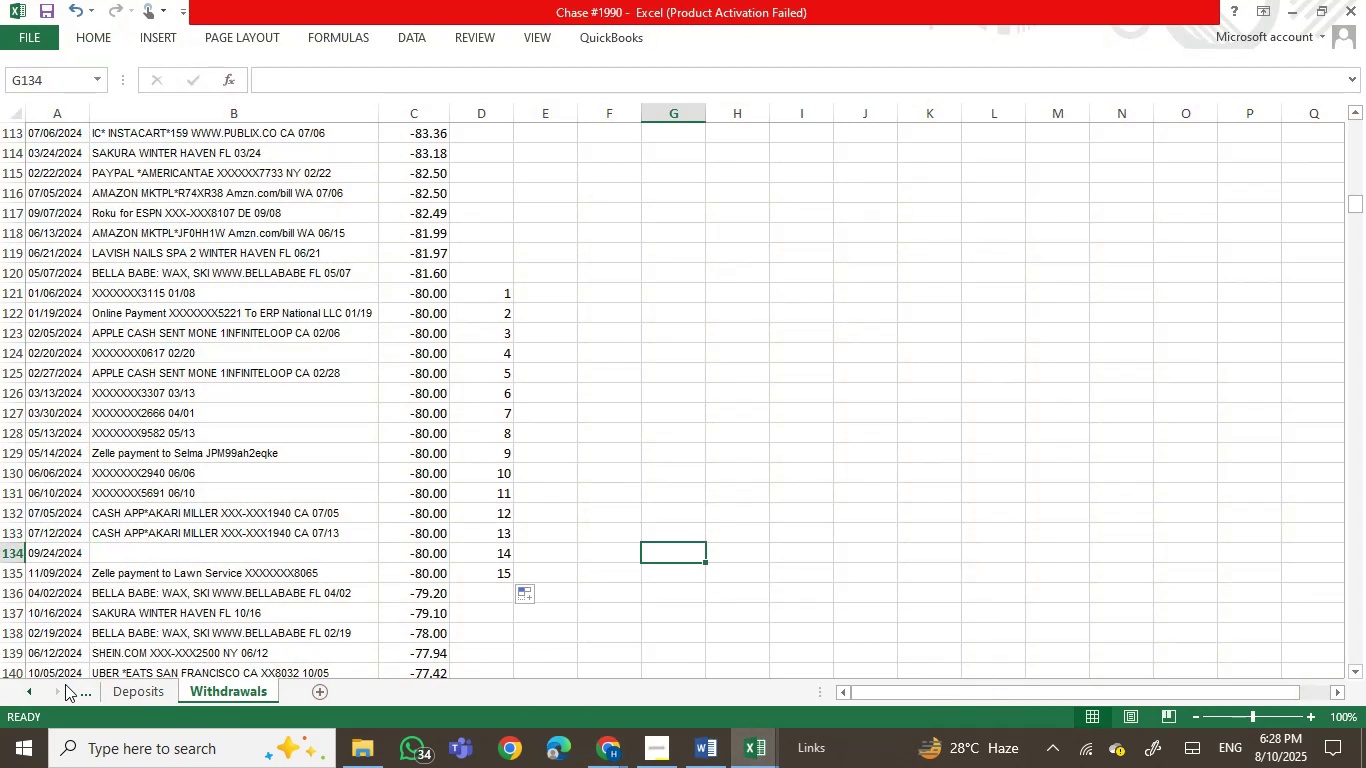 
left_click([79, 696])
 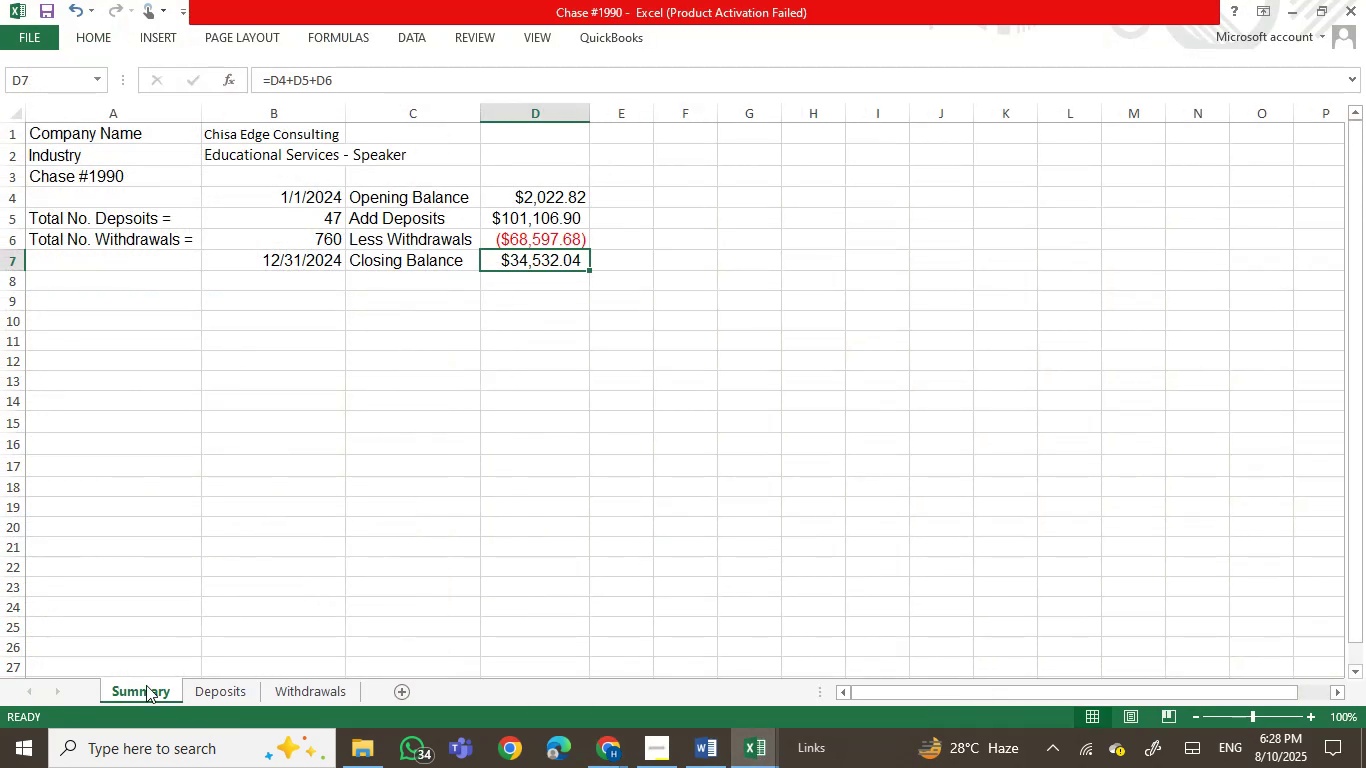 
left_click([146, 685])
 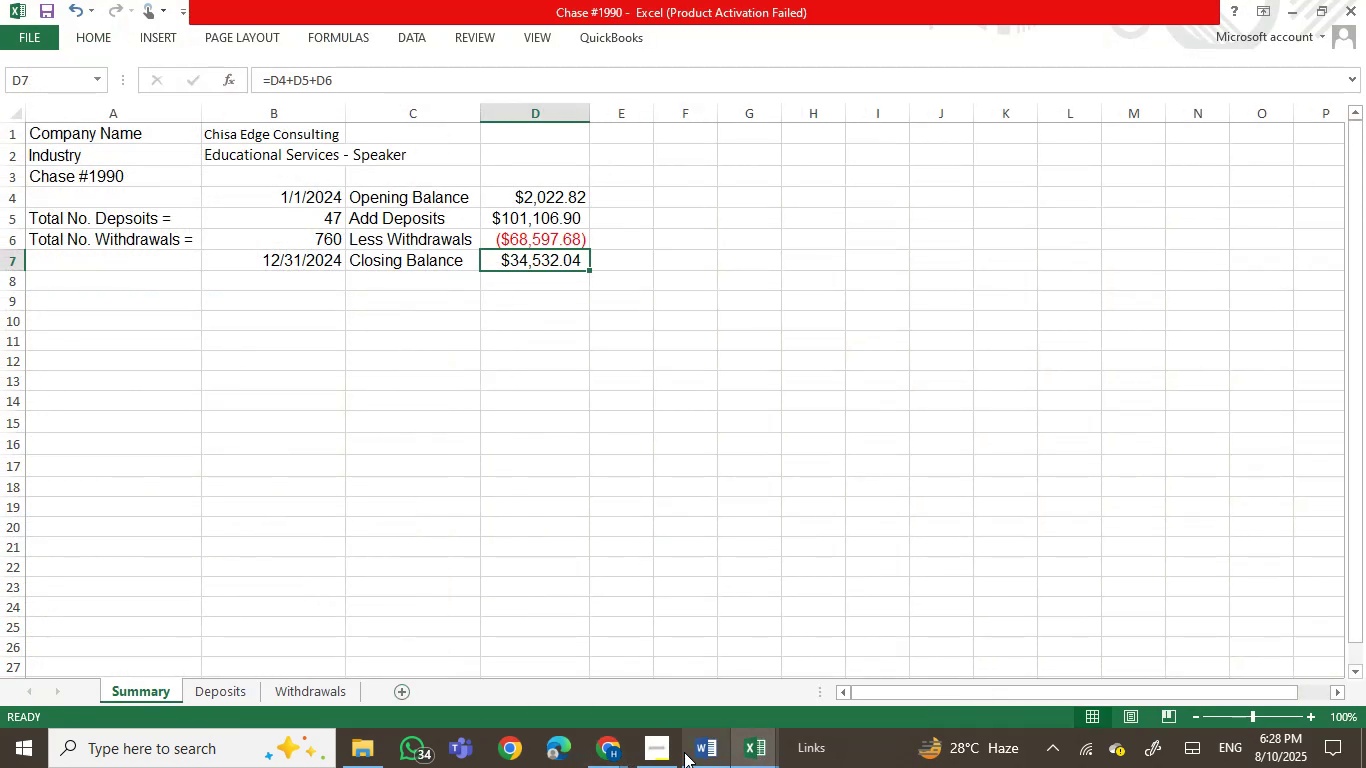 
left_click([613, 747])
 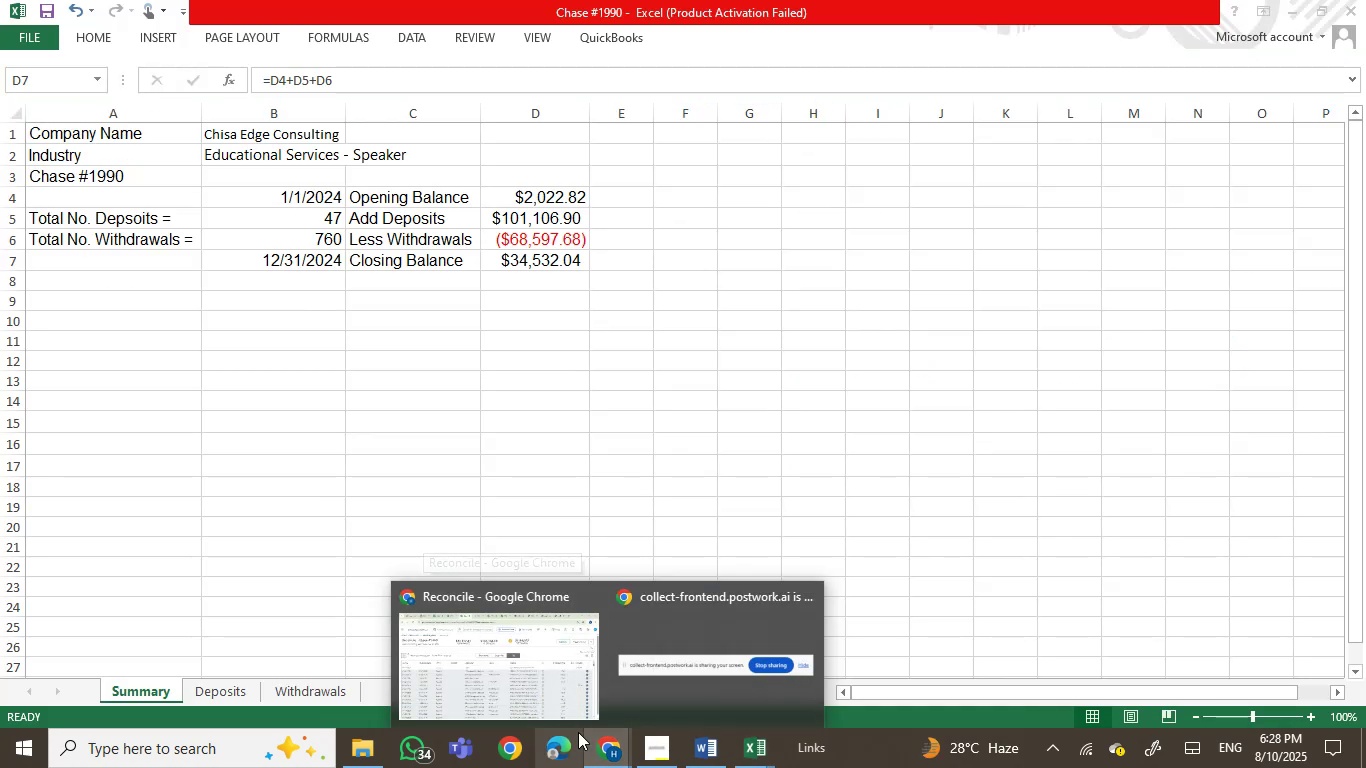 
left_click([764, 752])
 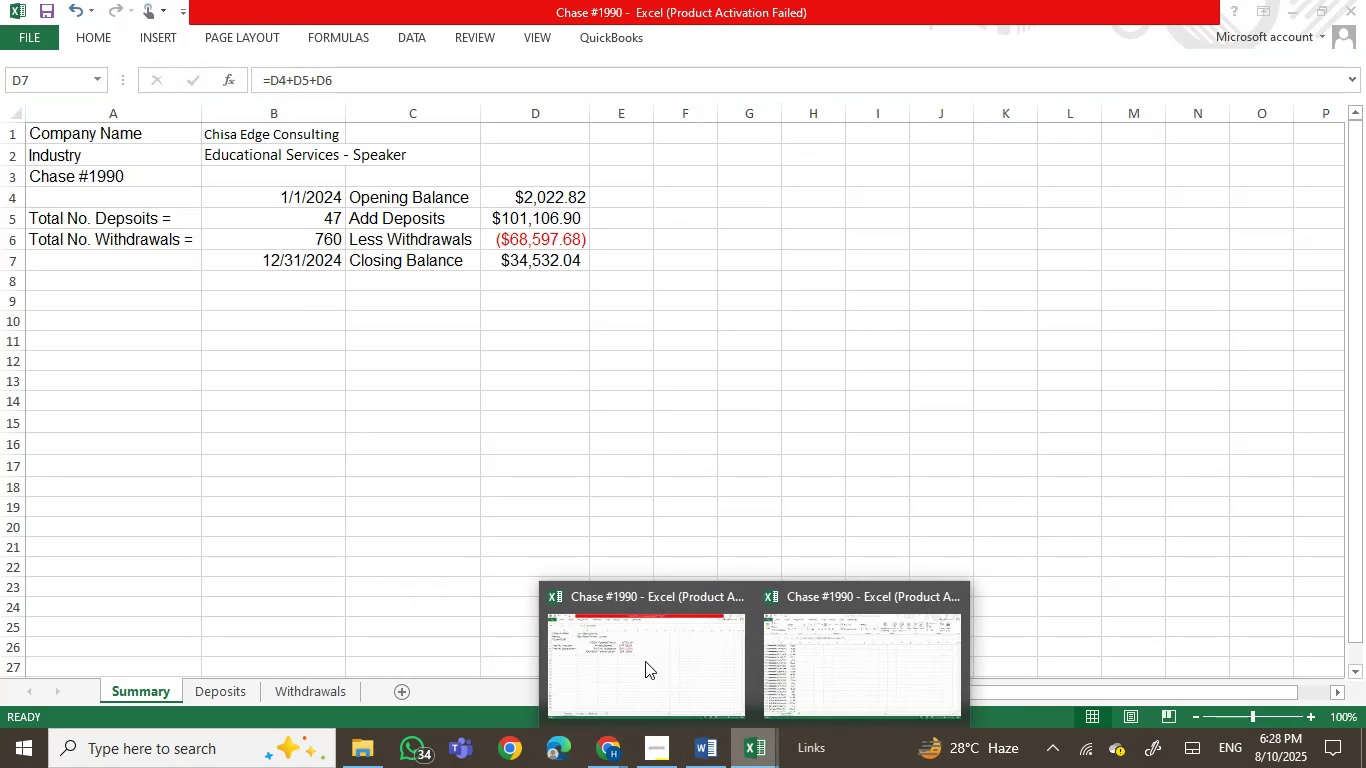 
left_click([645, 661])
 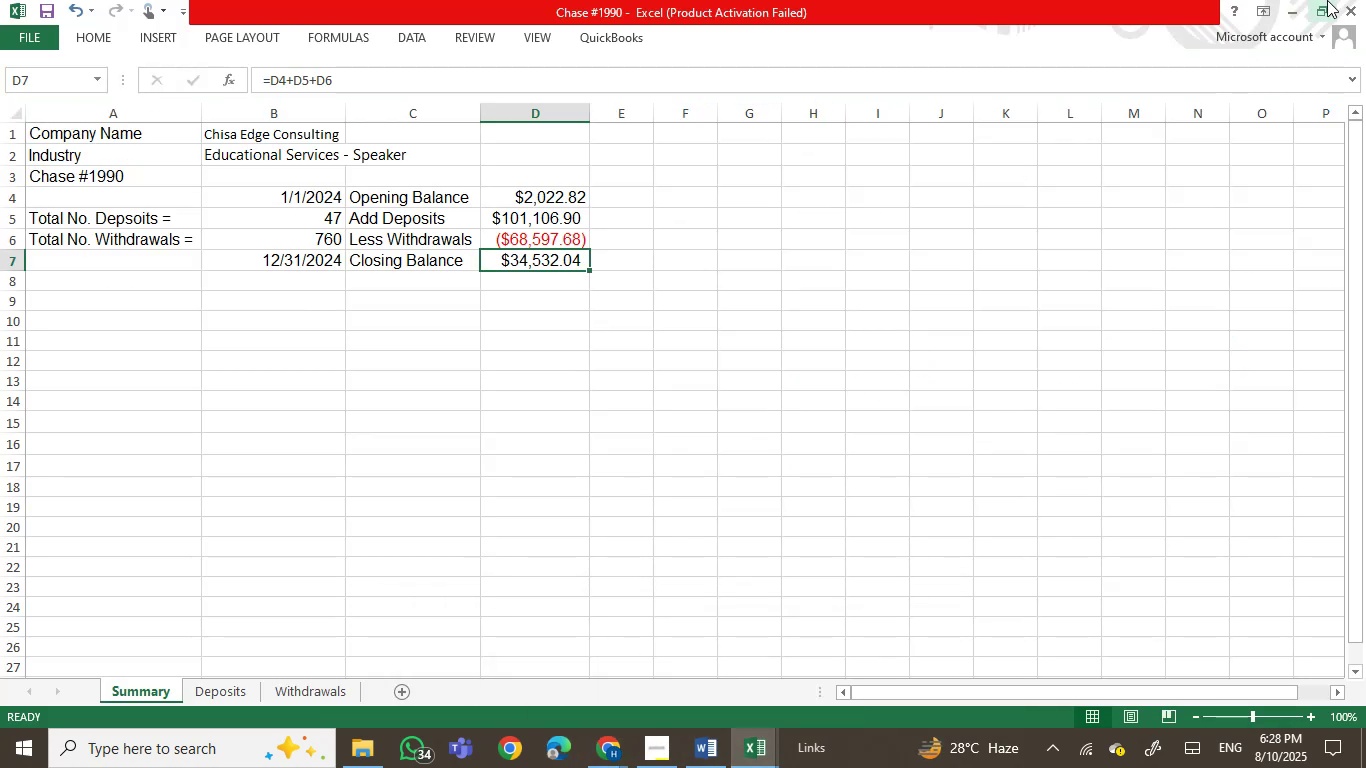 
left_click([1340, 0])
 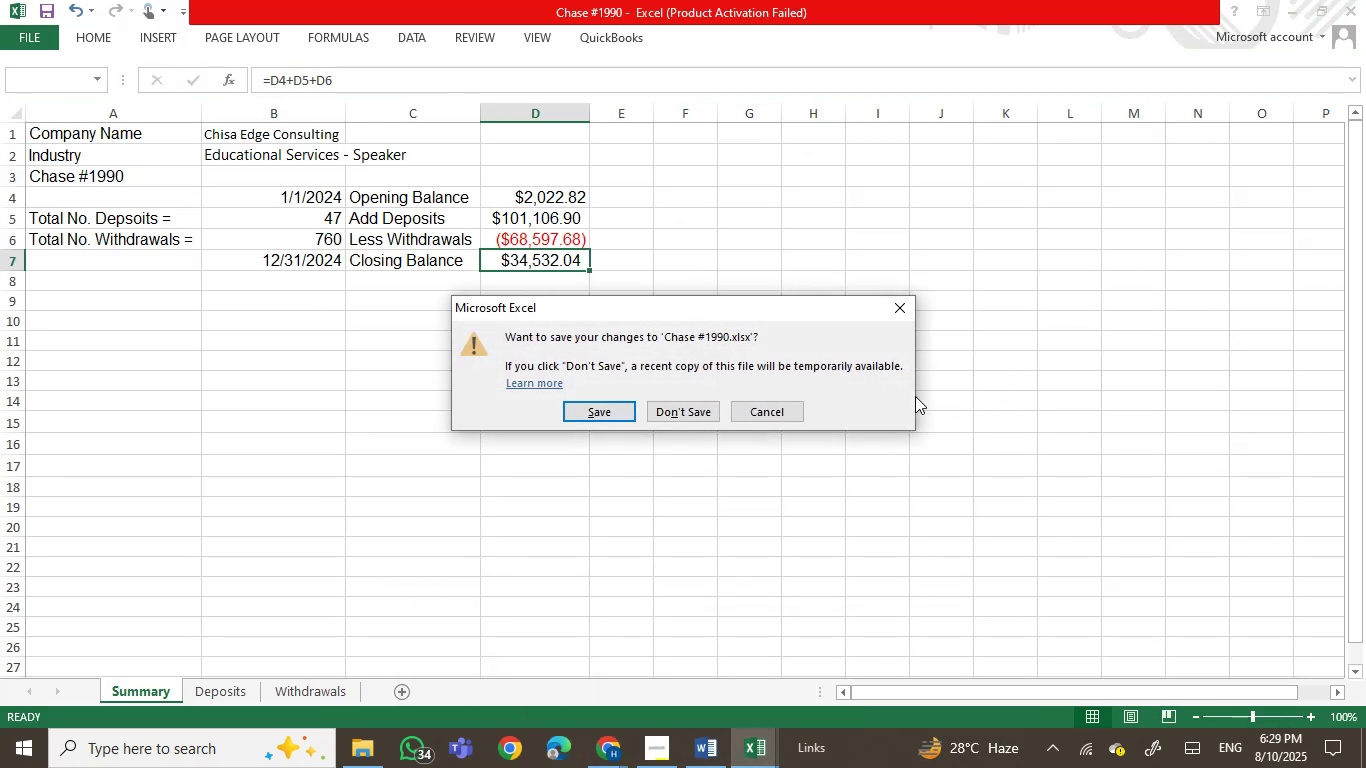 
left_click([775, 415])
 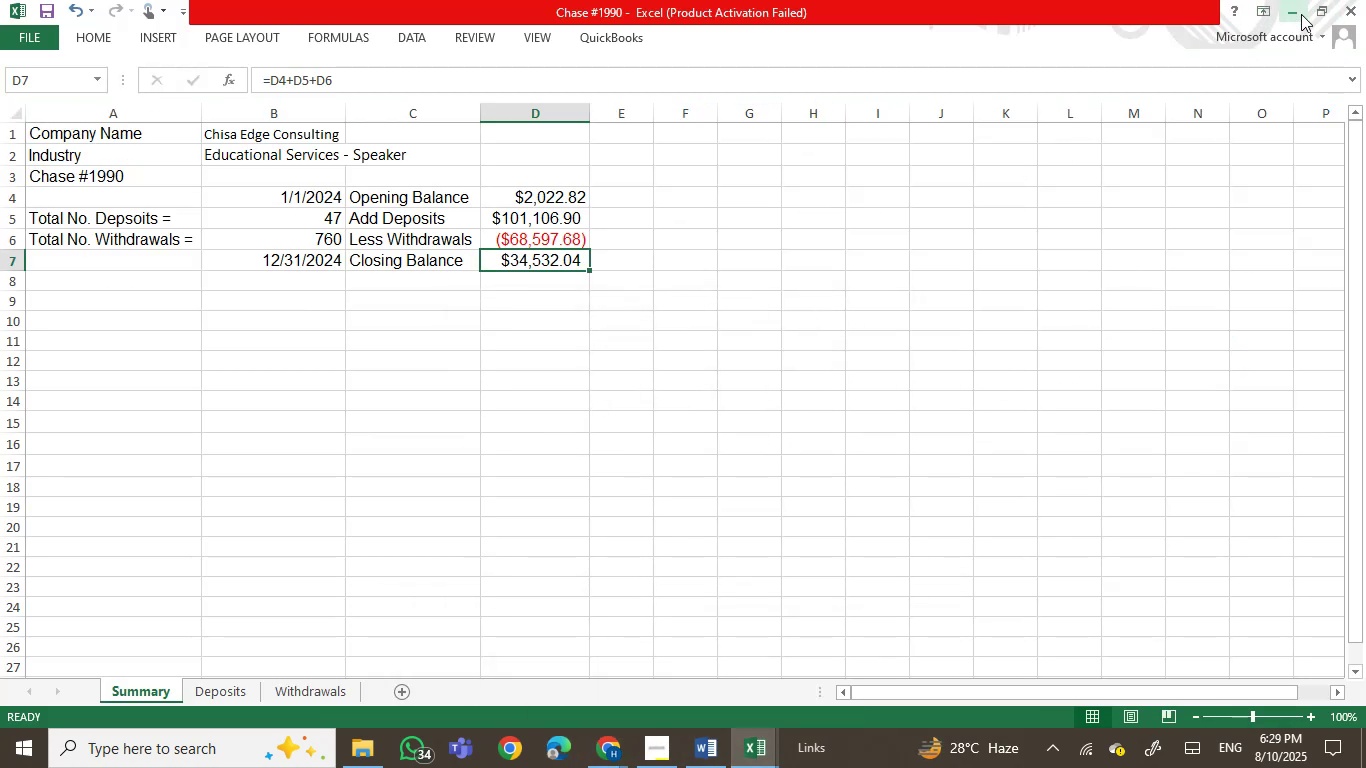 
left_click([1316, 8])
 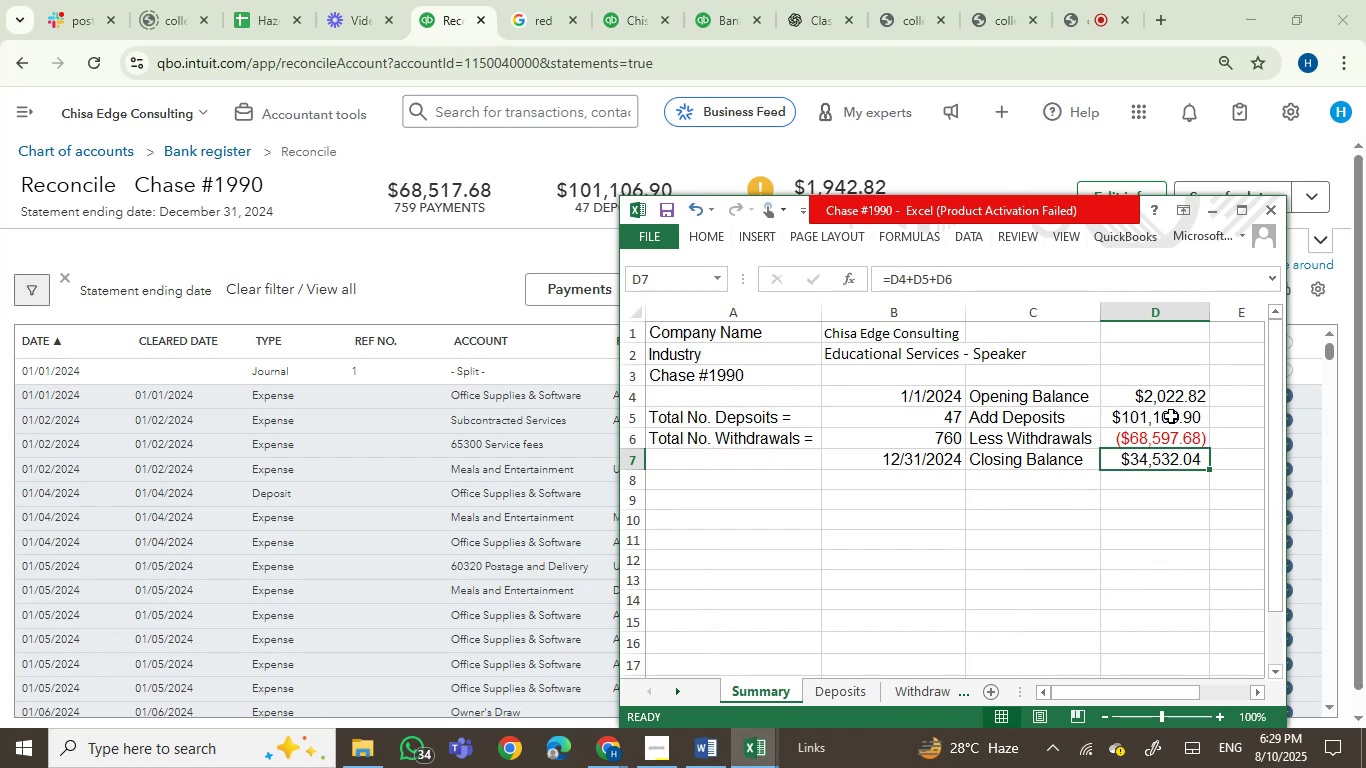 
wait(5.44)
 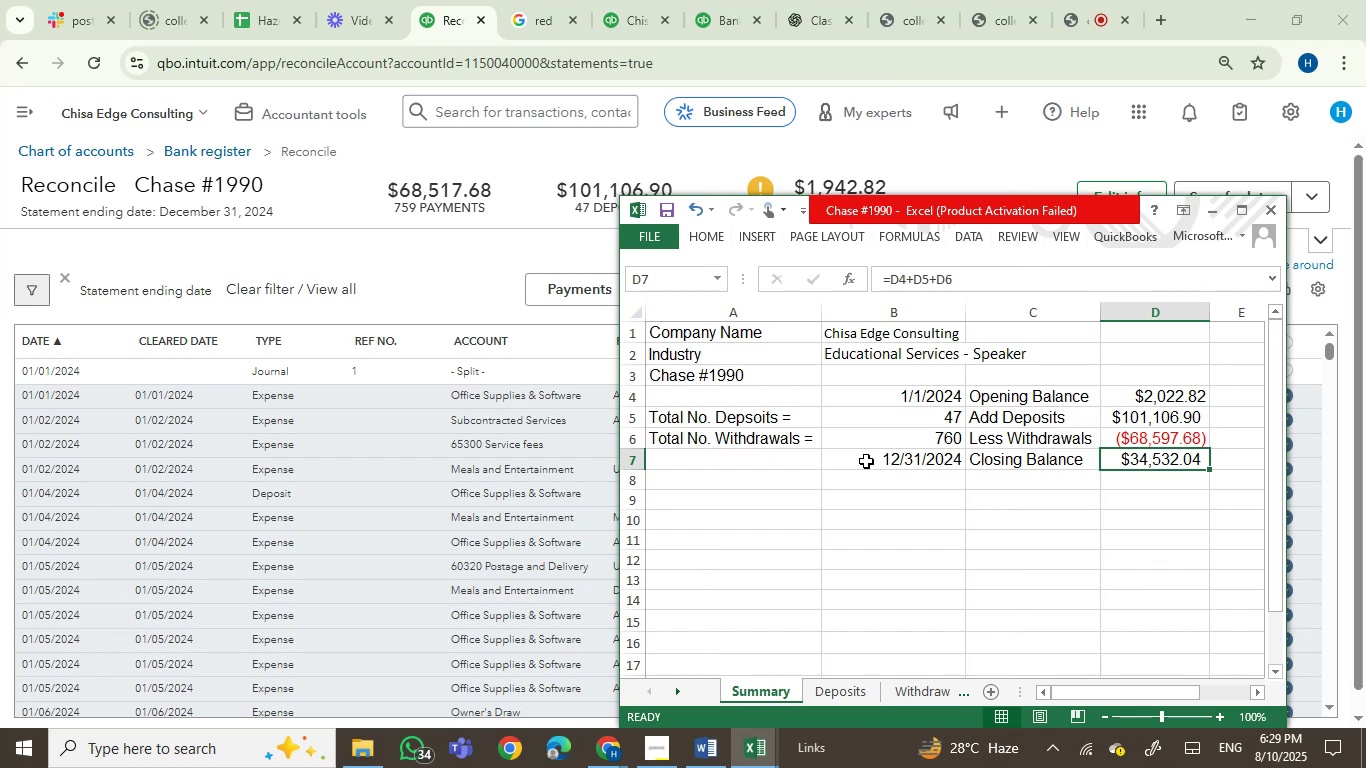 
left_click([1172, 515])
 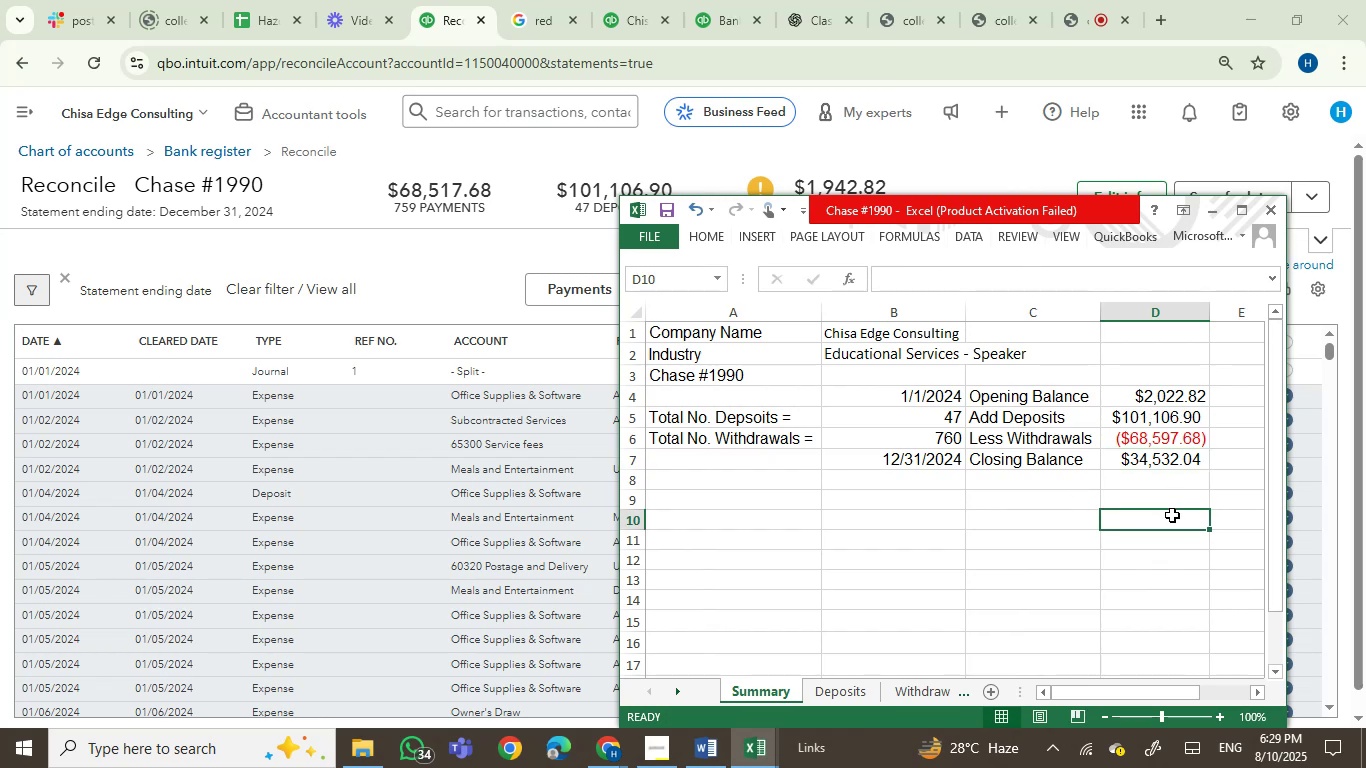 
wait(9.62)
 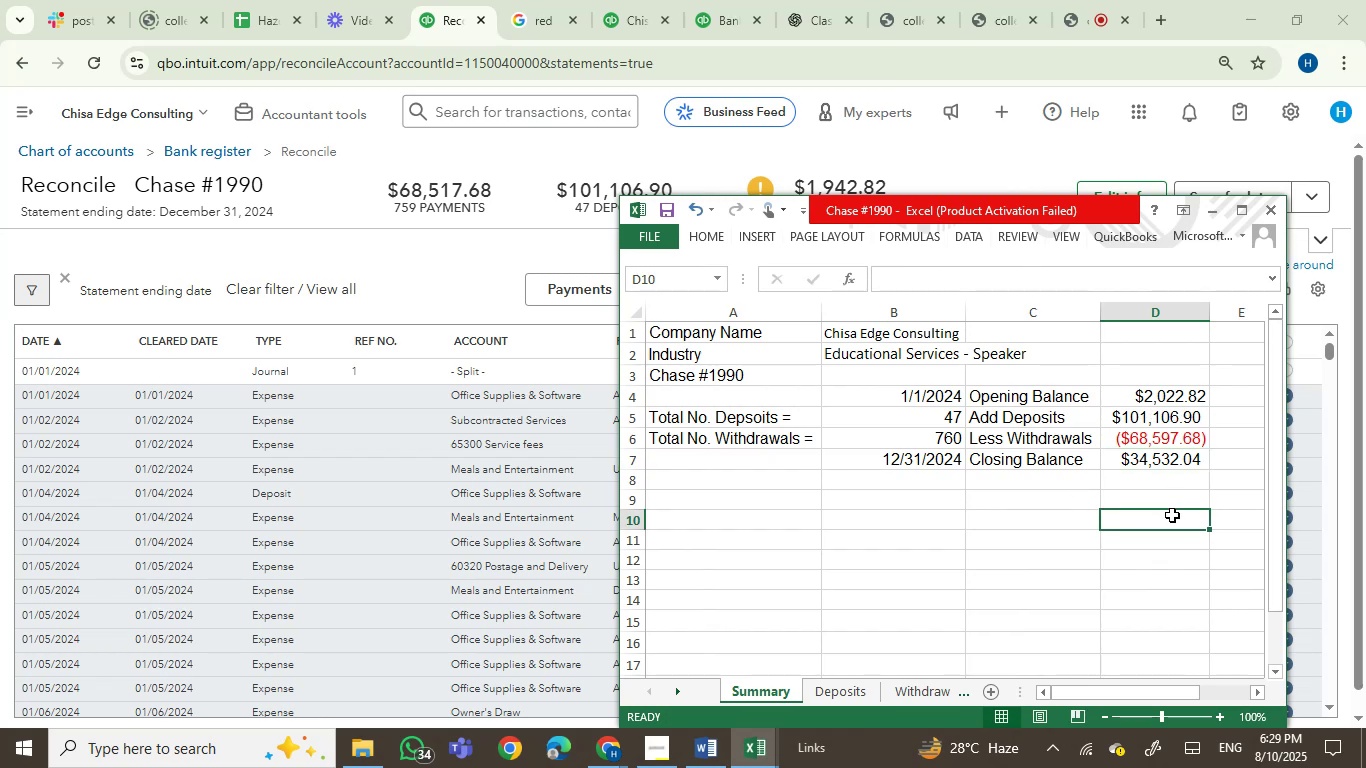 
left_click([894, 688])
 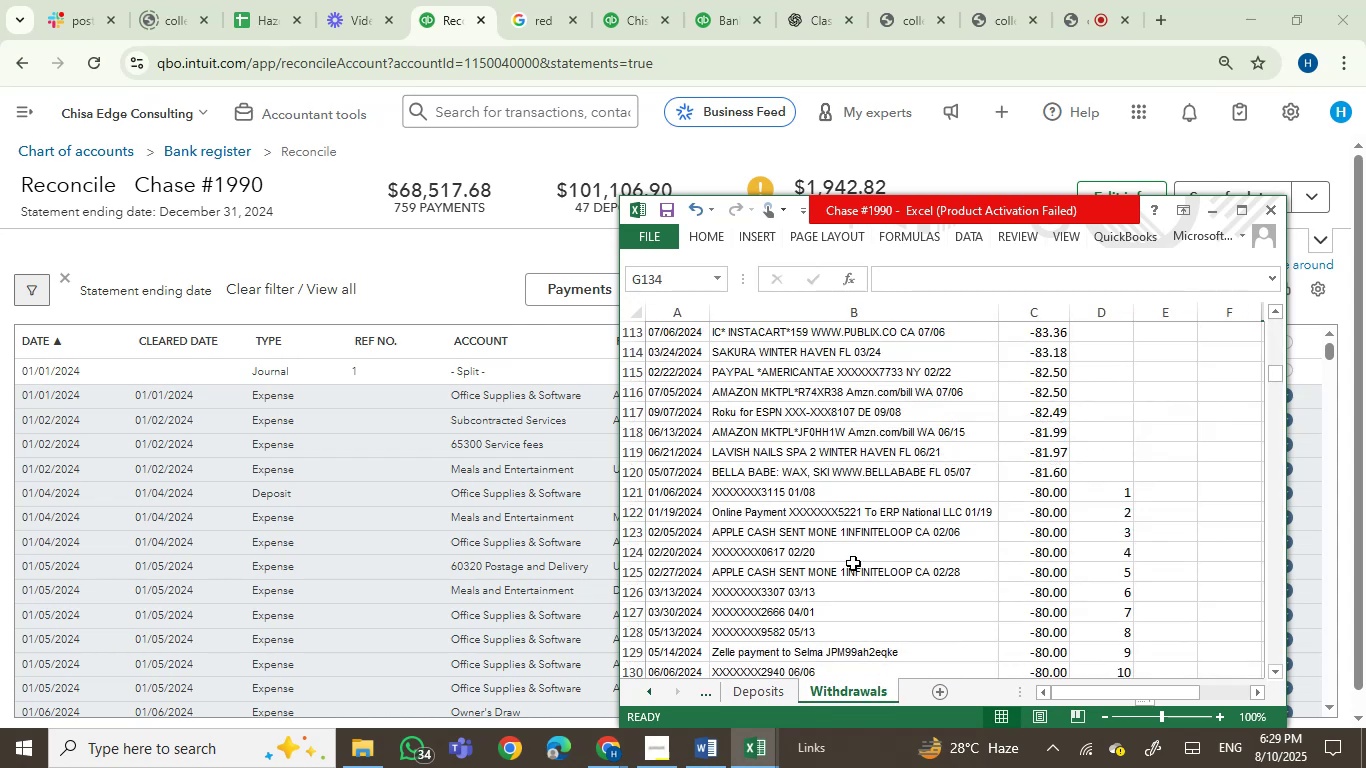 
left_click_drag(start_coordinate=[1117, 494], to_coordinate=[1126, 706])
 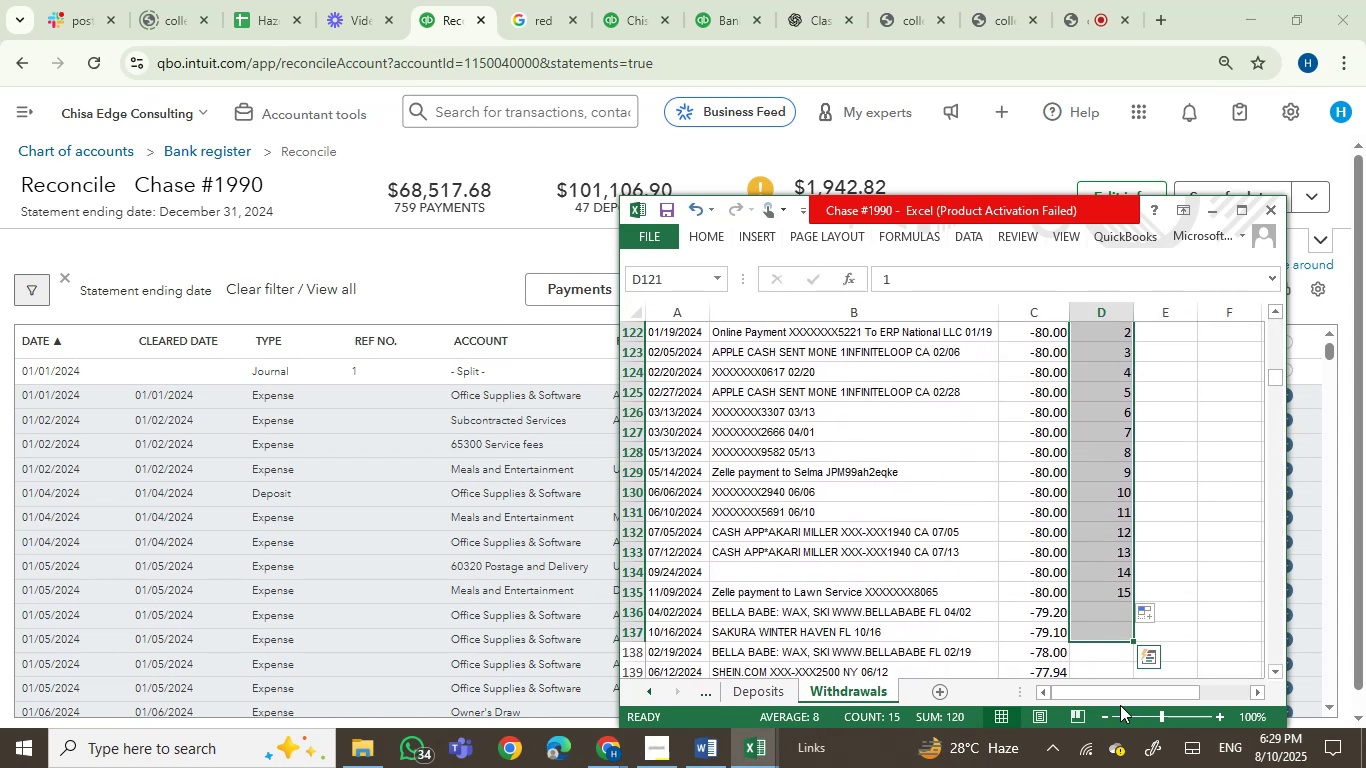 
key(Delete)
 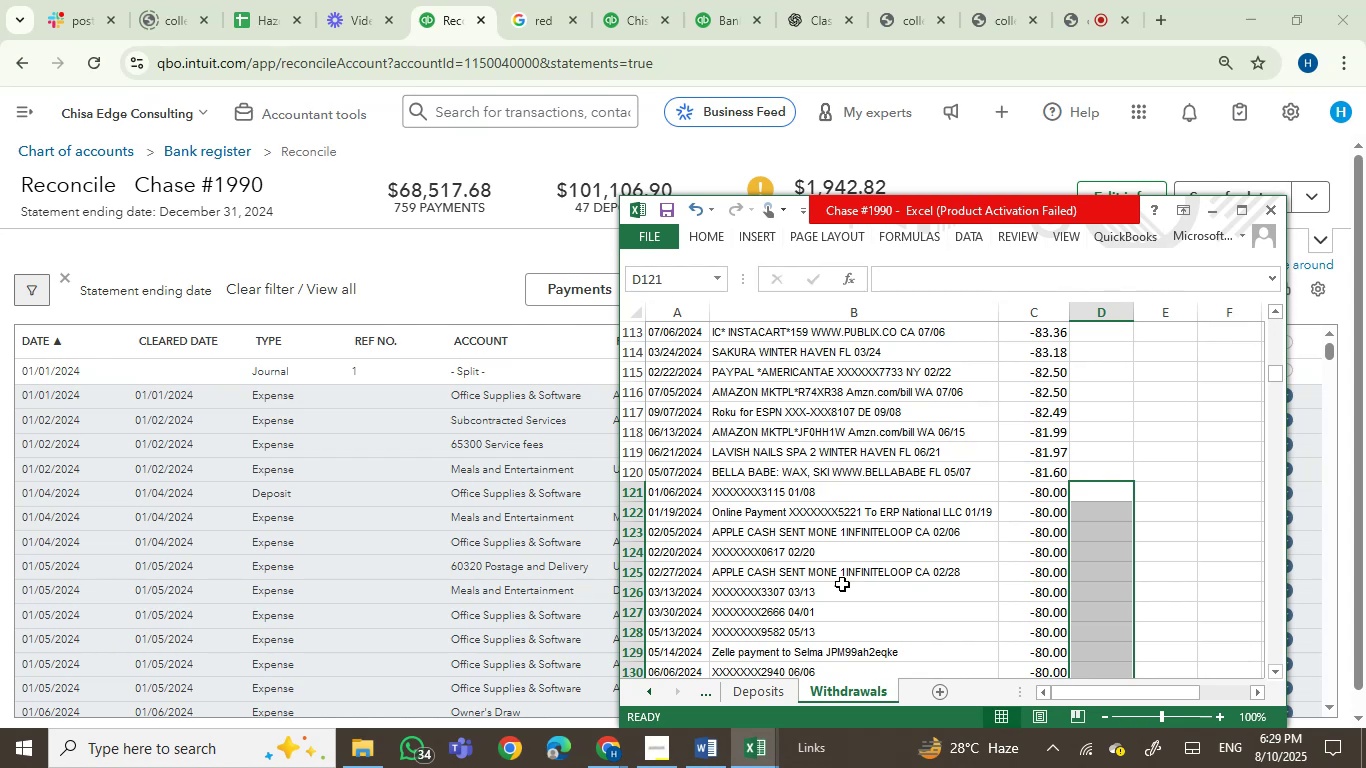 
left_click([846, 569])
 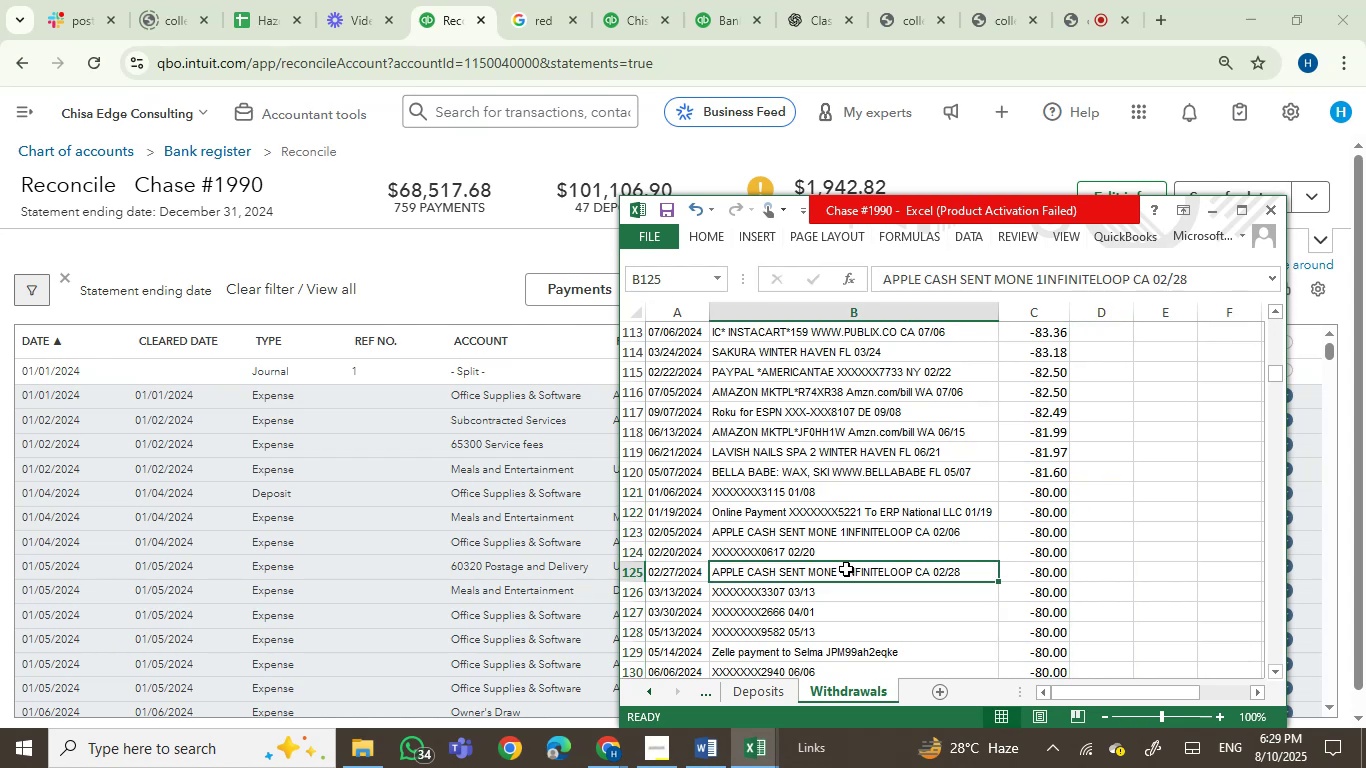 
scroll: coordinate [846, 569], scroll_direction: up, amount: 1.0
 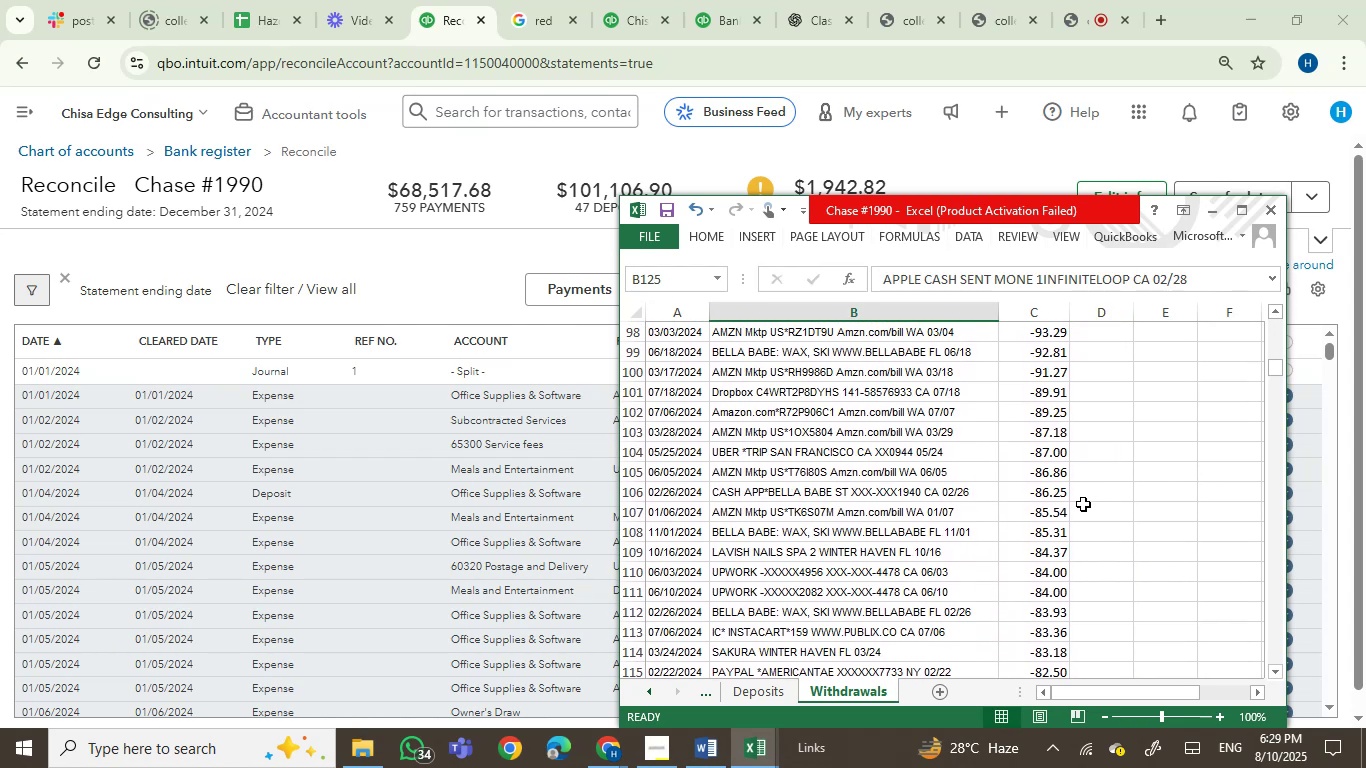 
wait(6.17)
 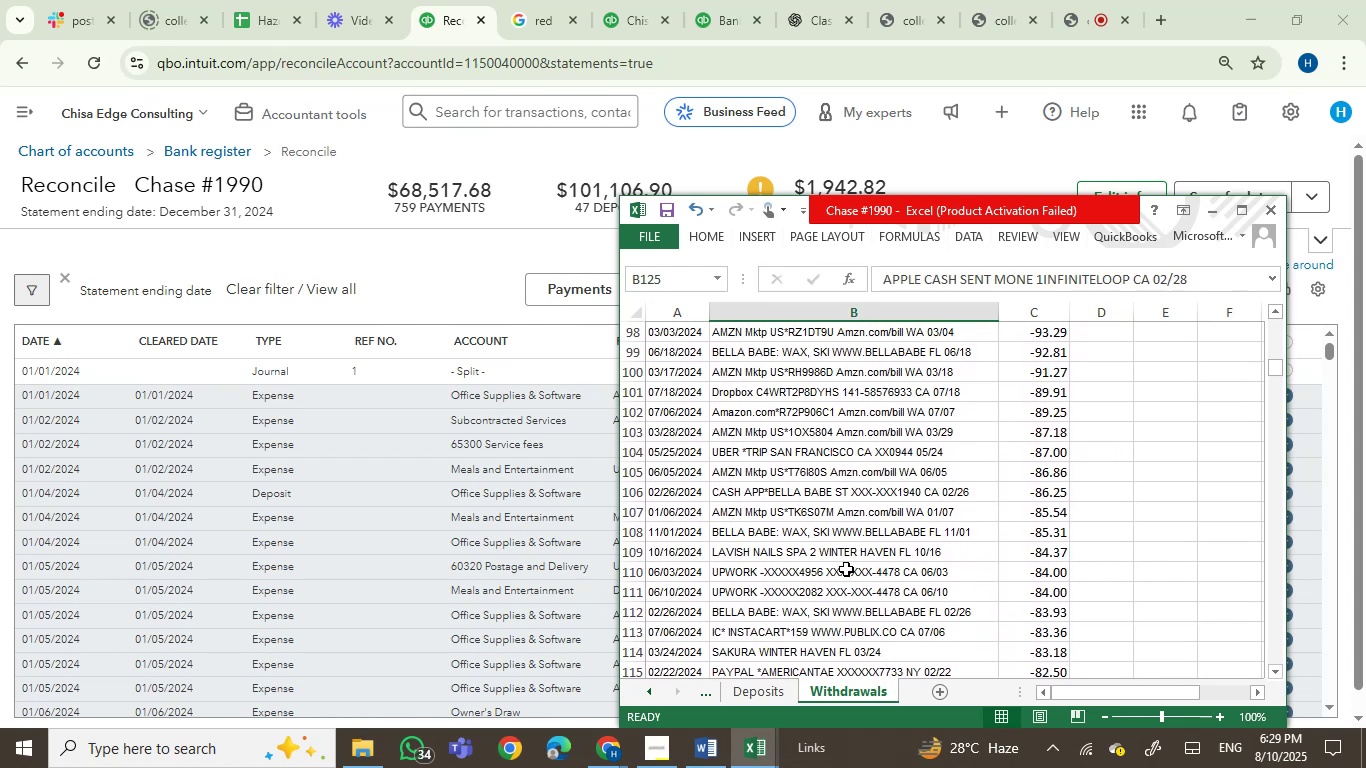 
left_click_drag(start_coordinate=[1279, 372], to_coordinate=[1270, 308])
 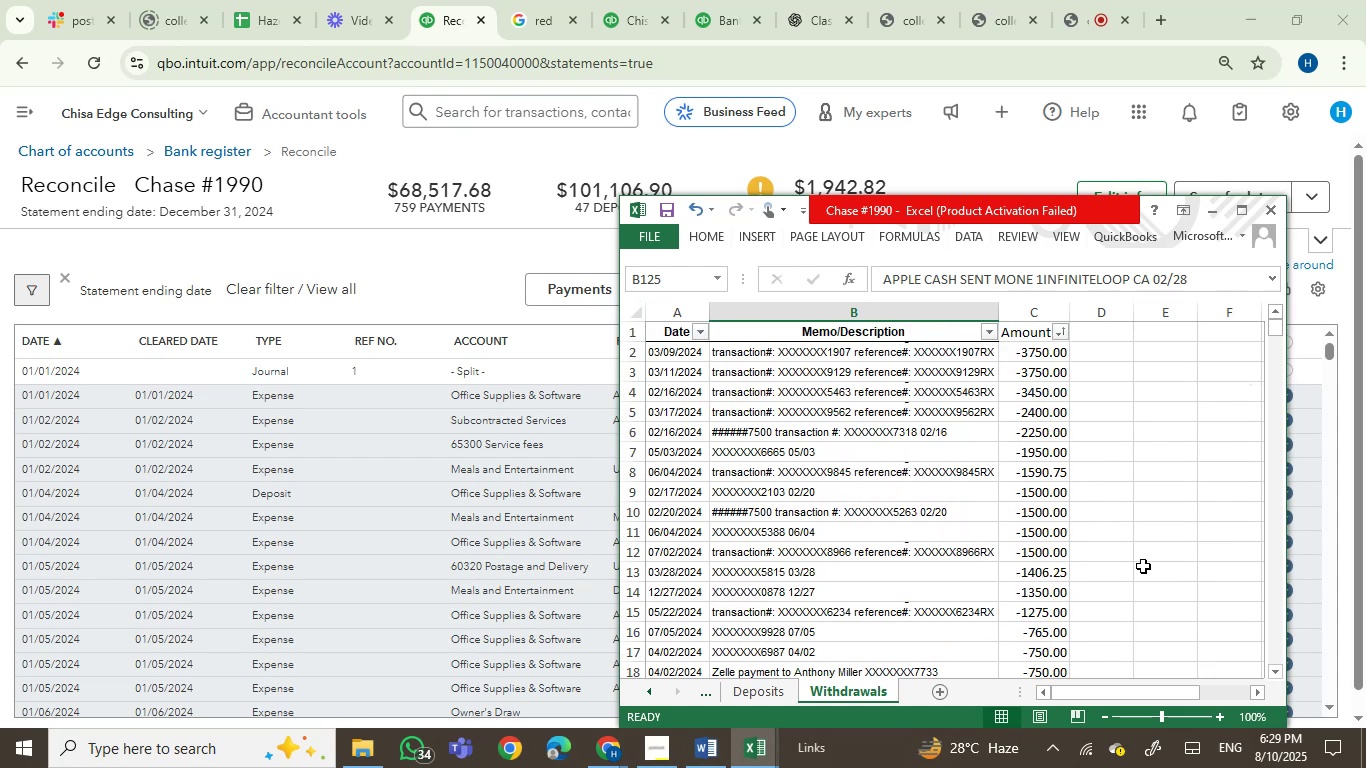 
wait(5.07)
 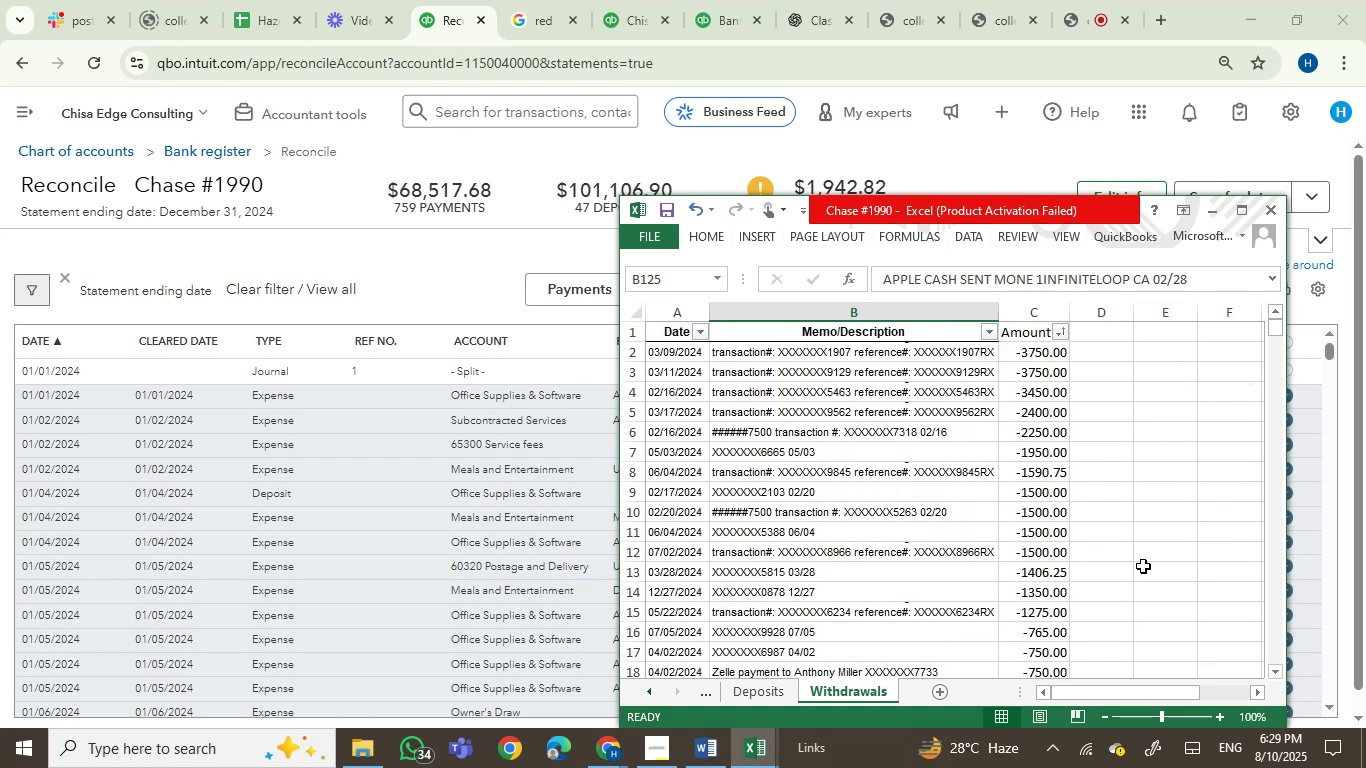 
left_click_drag(start_coordinate=[1097, 205], to_coordinate=[844, 202])
 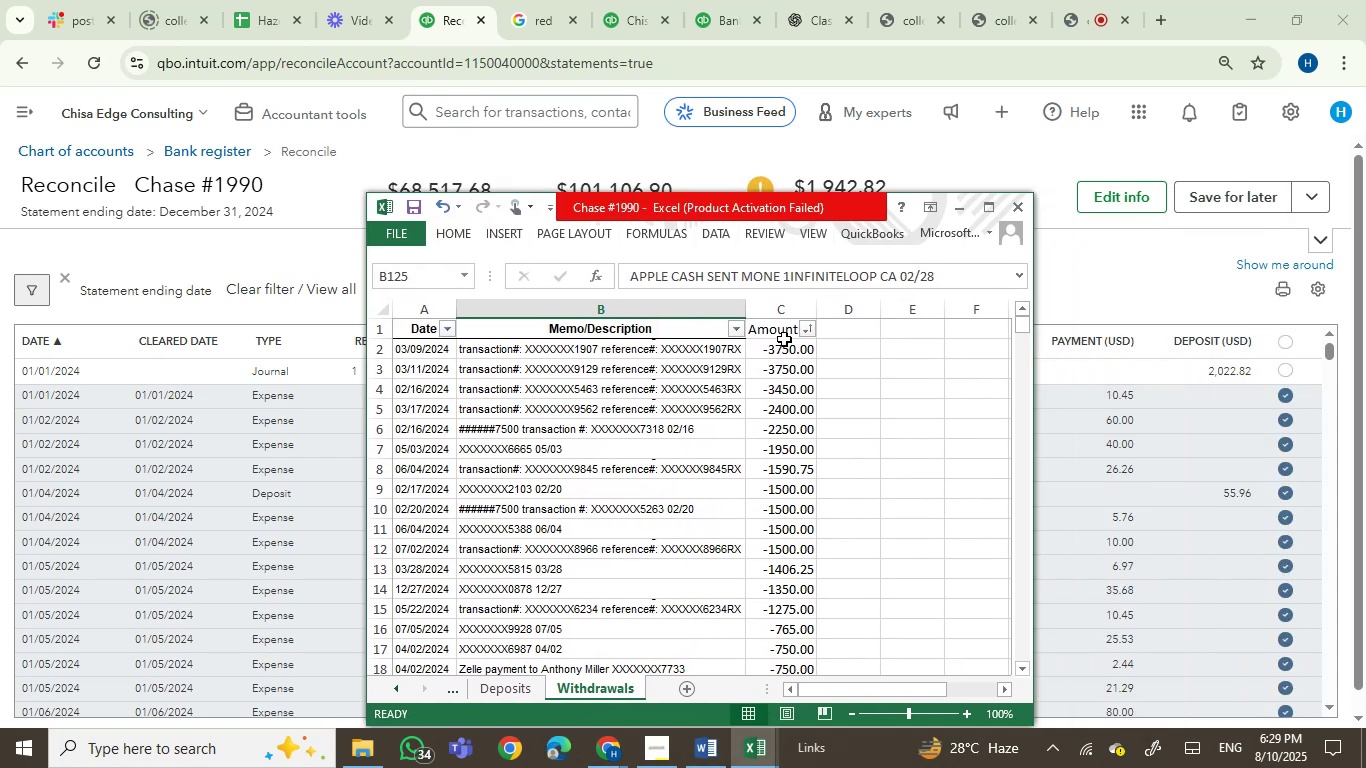 
left_click([810, 329])
 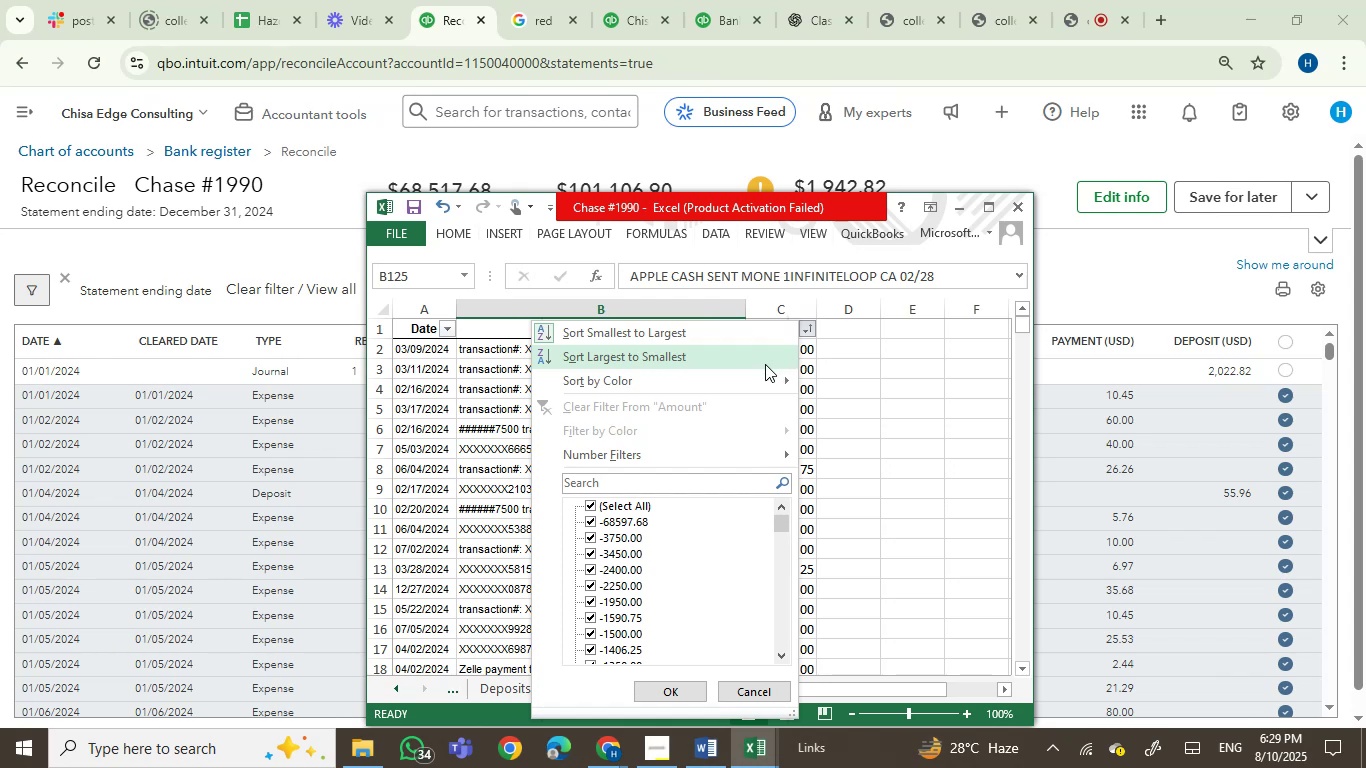 
left_click([763, 356])
 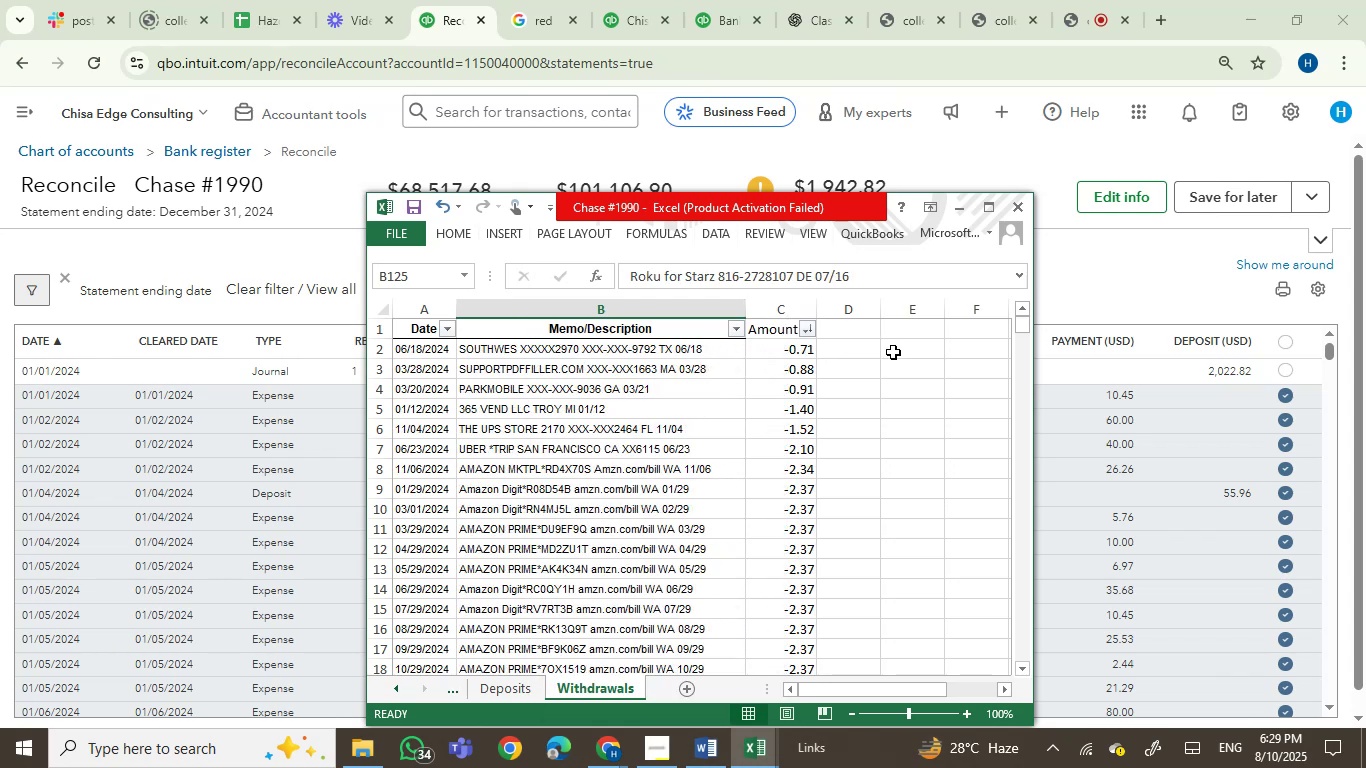 
left_click([901, 366])
 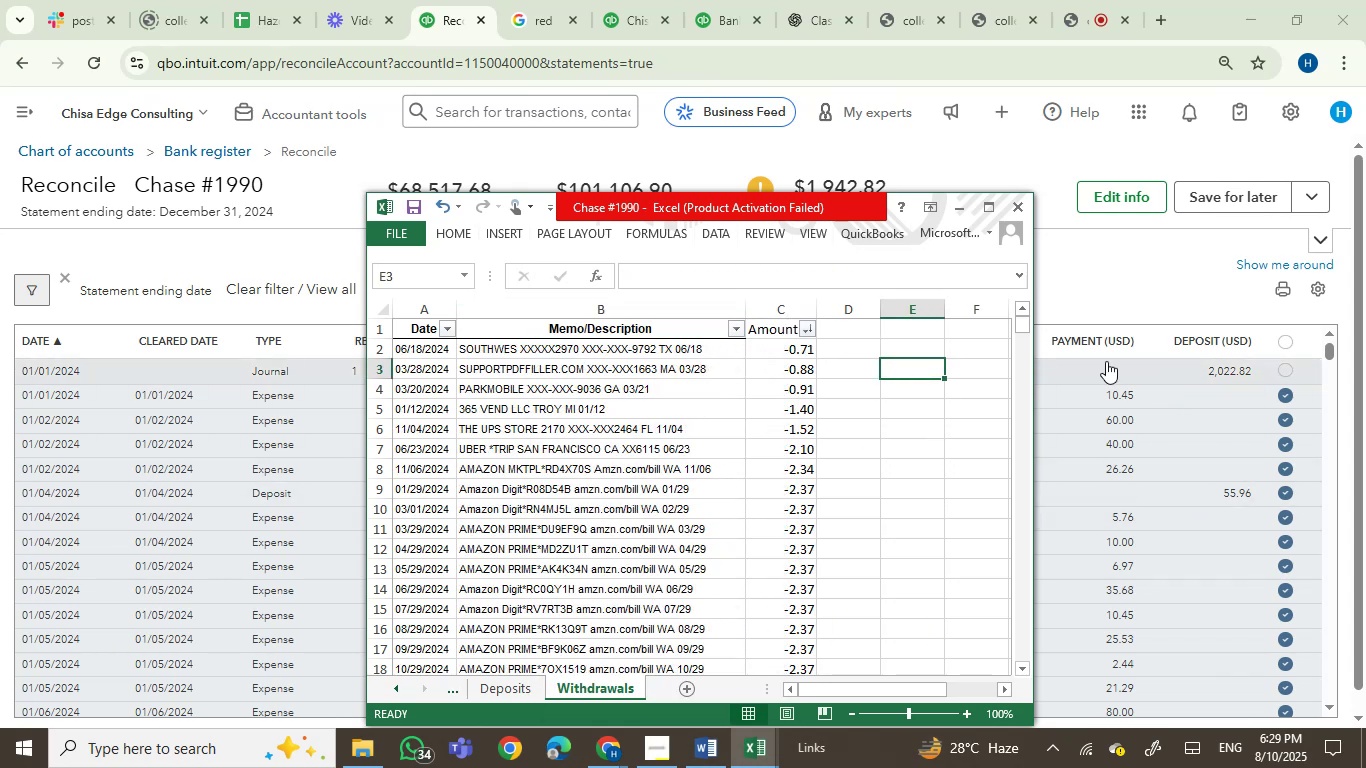 
left_click([1089, 342])
 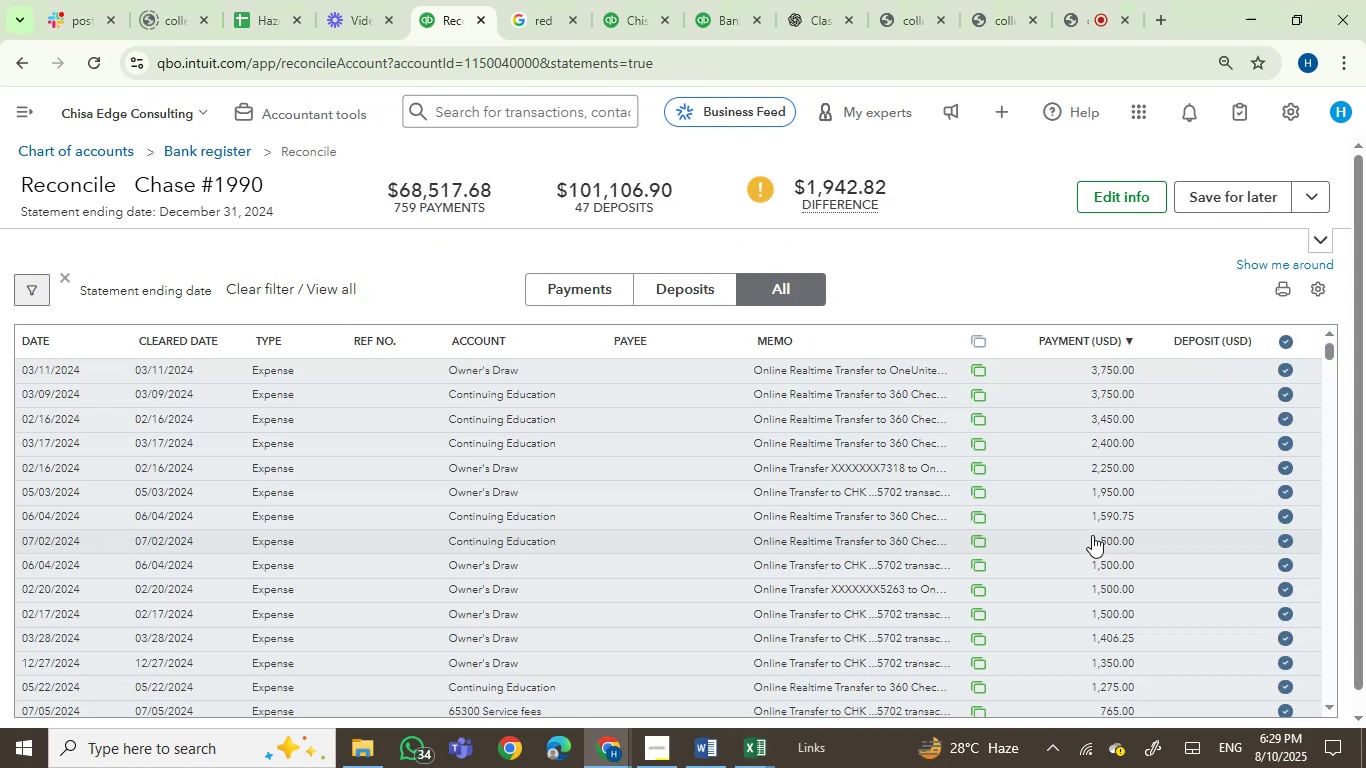 
left_click([1096, 348])
 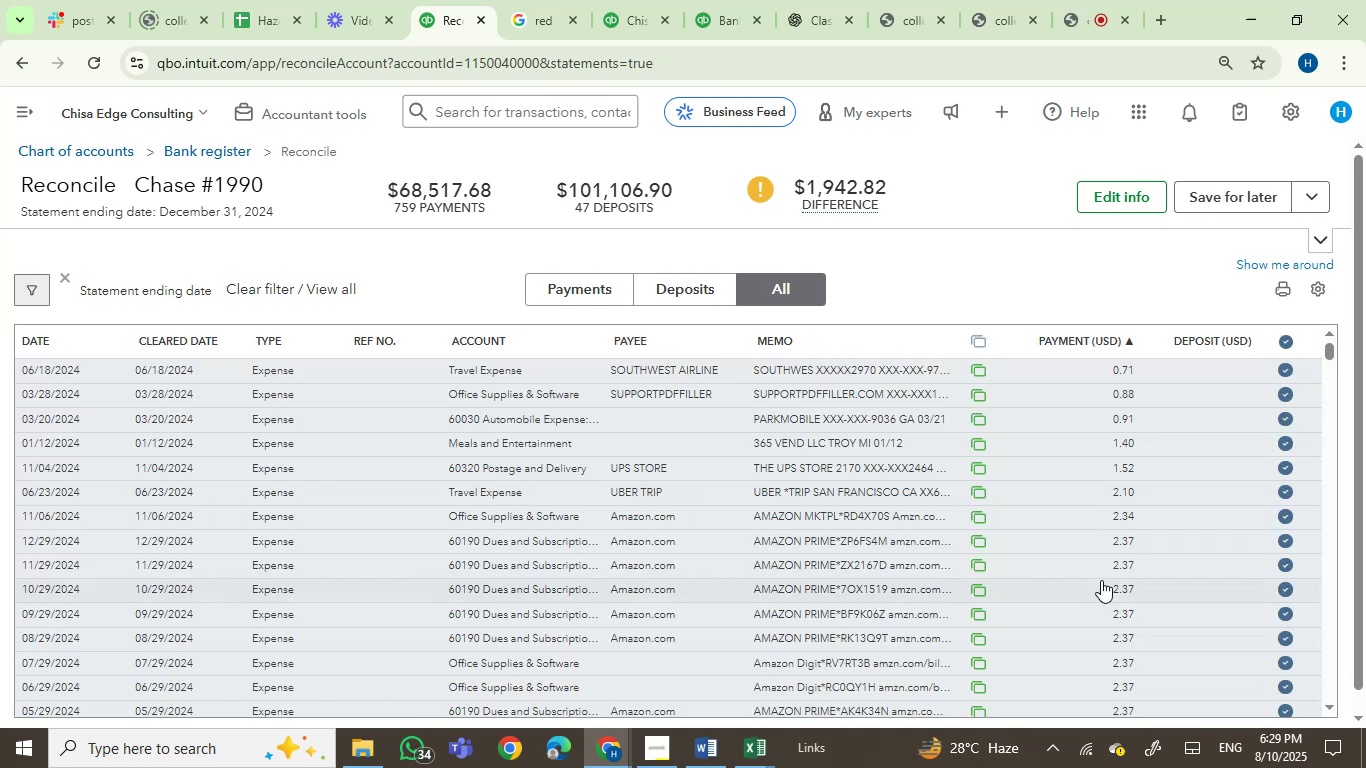 
left_click([769, 758])
 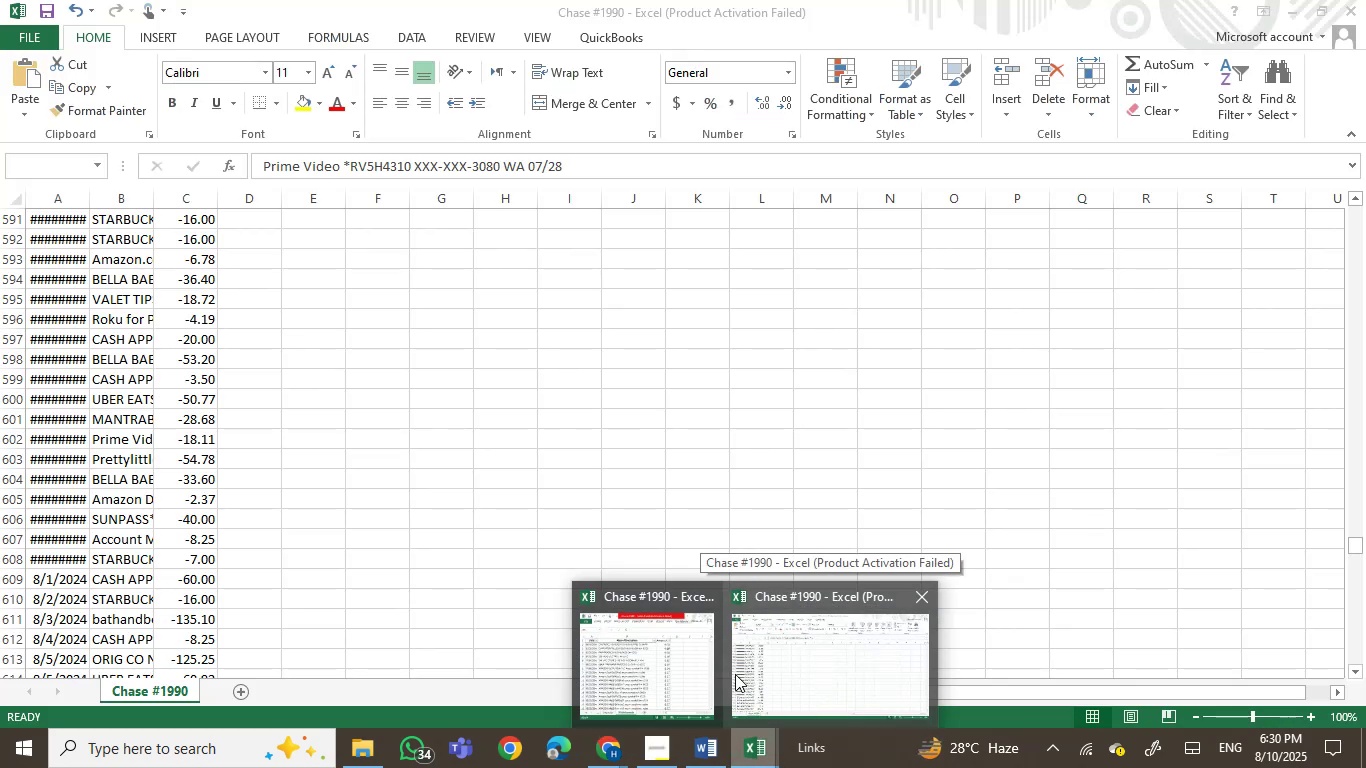 
left_click([804, 648])
 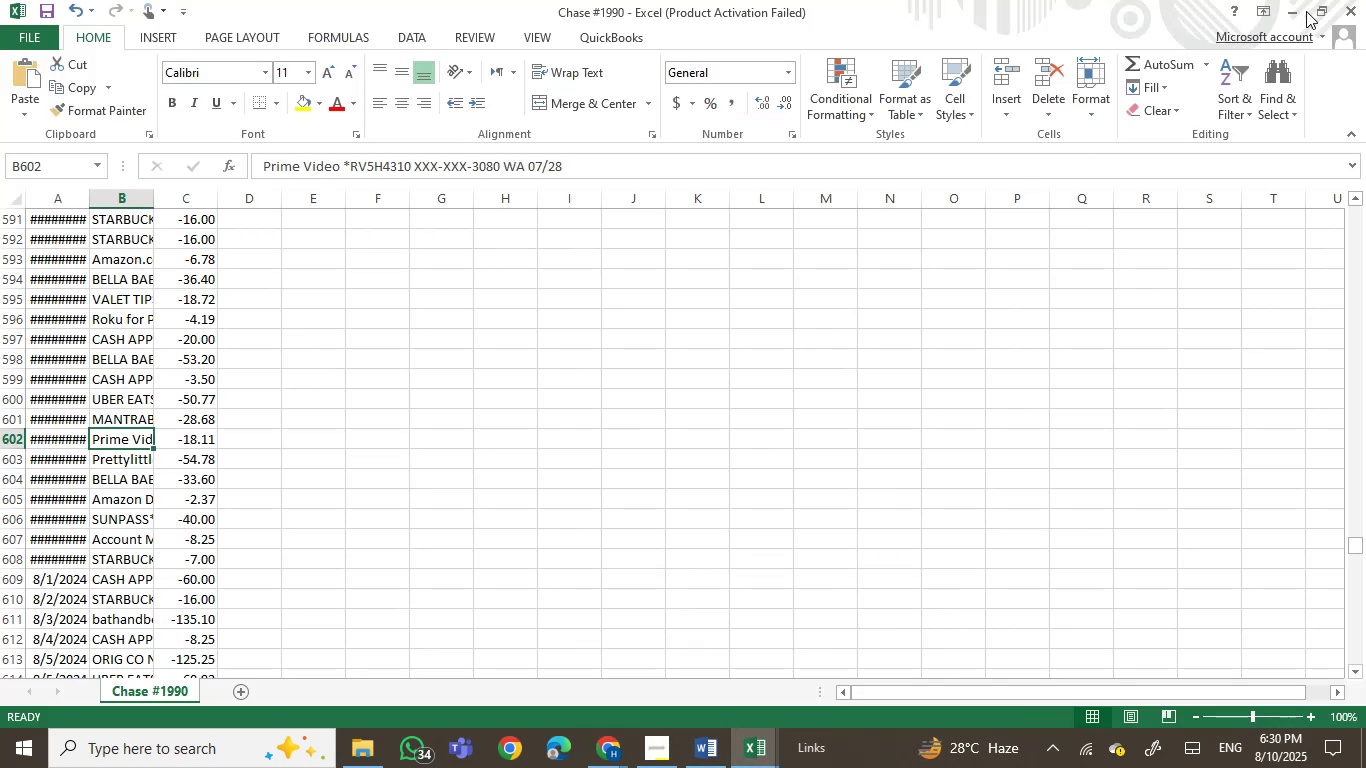 
left_click([1365, 0])
 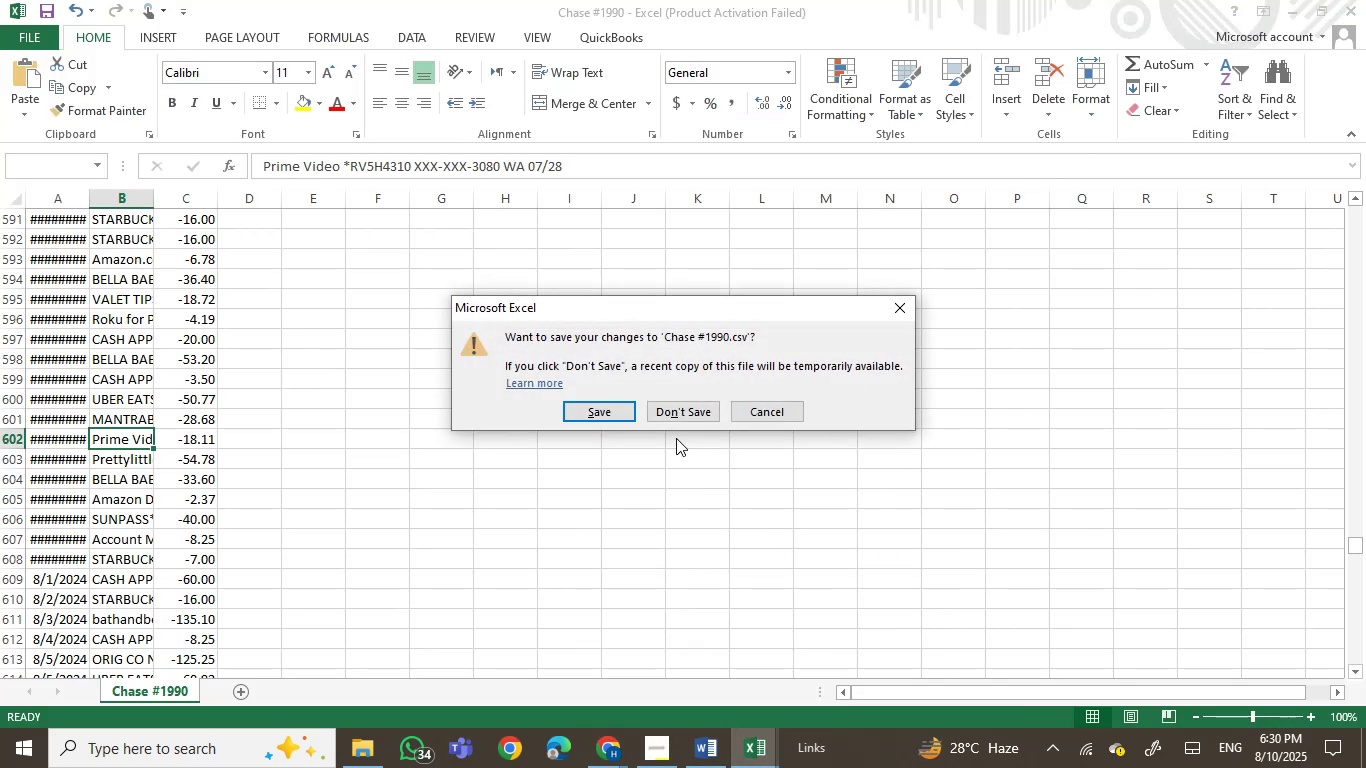 
left_click([680, 413])
 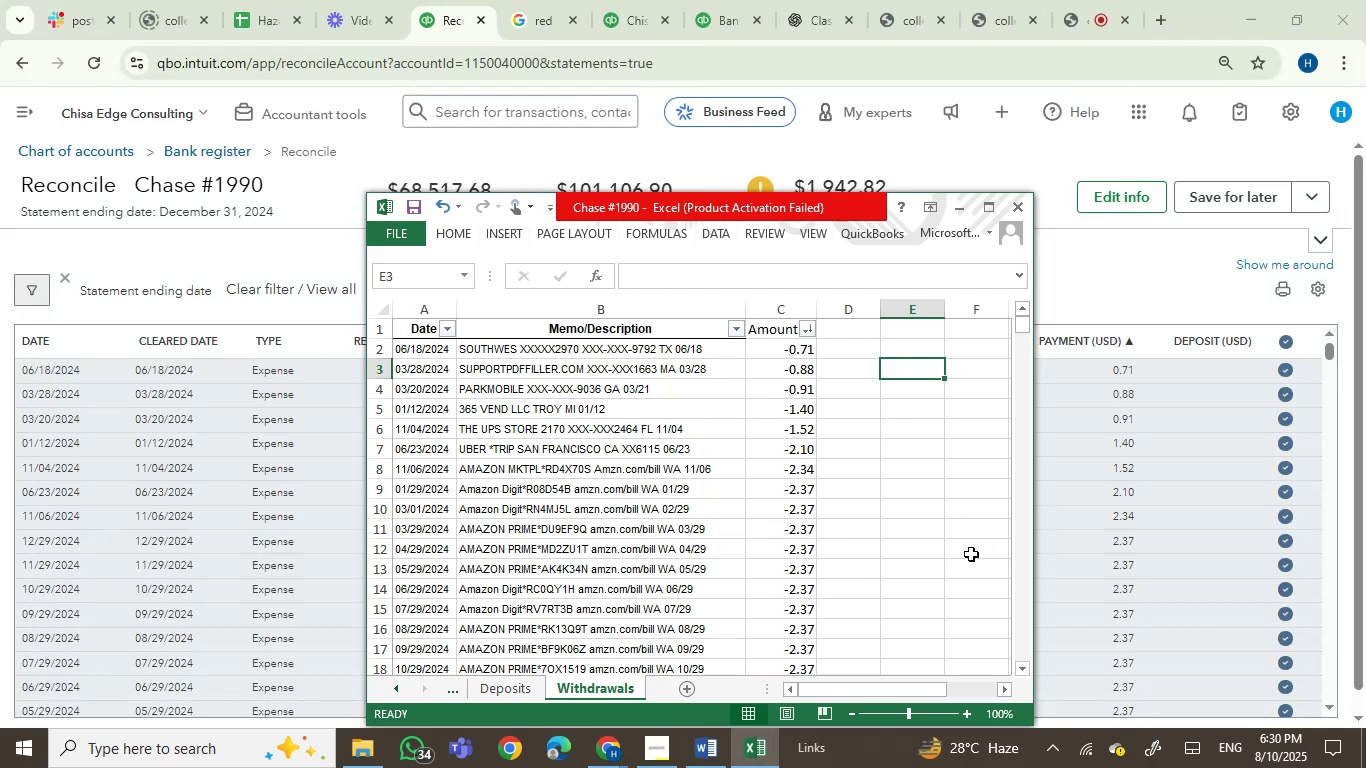 
left_click([935, 497])
 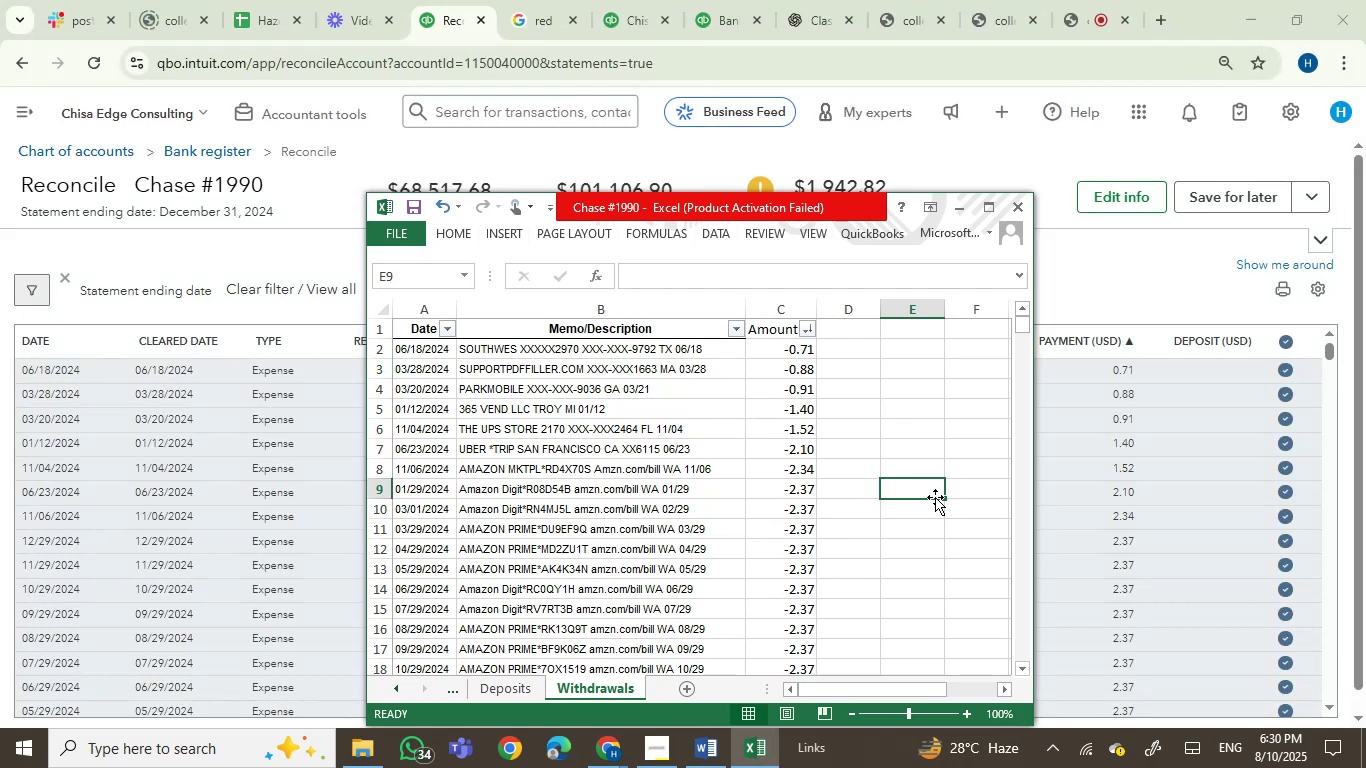 
key(ArrowLeft)
 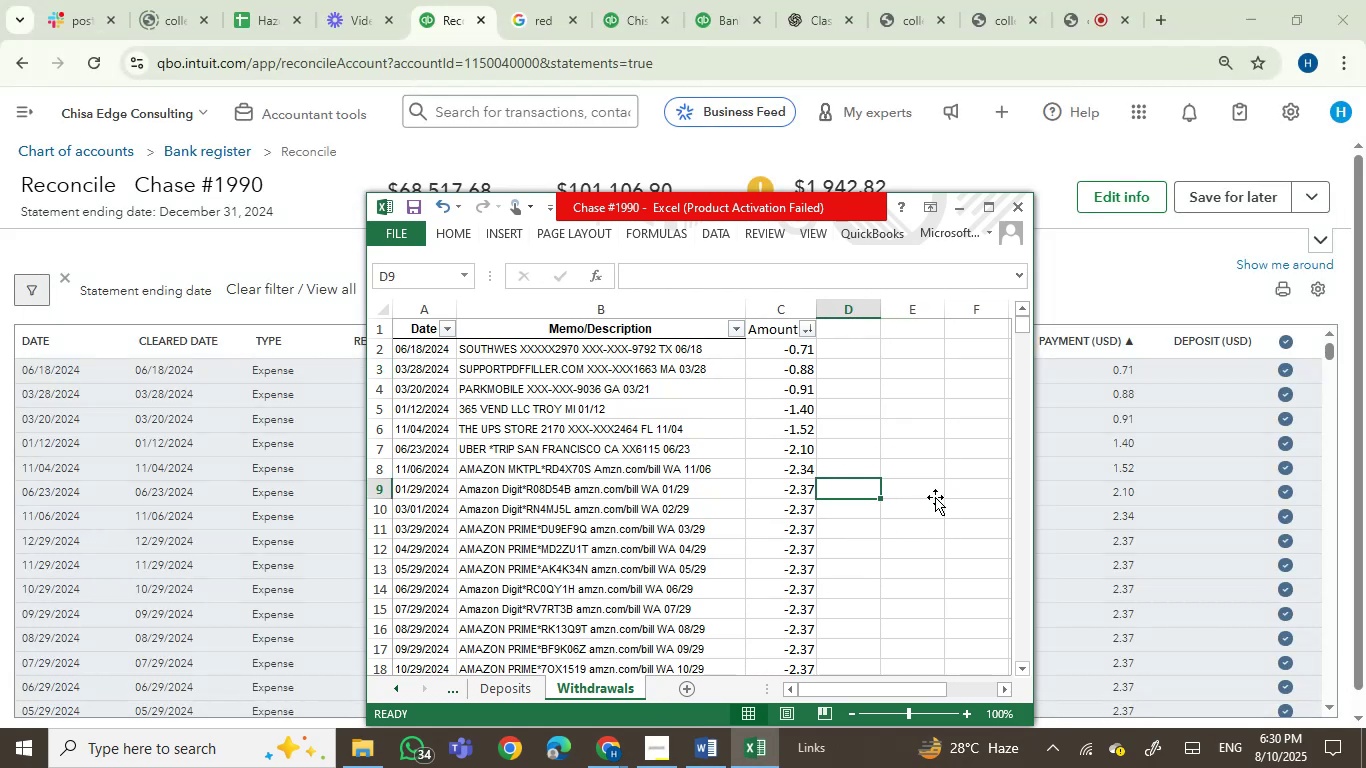 
key(ArrowLeft)
 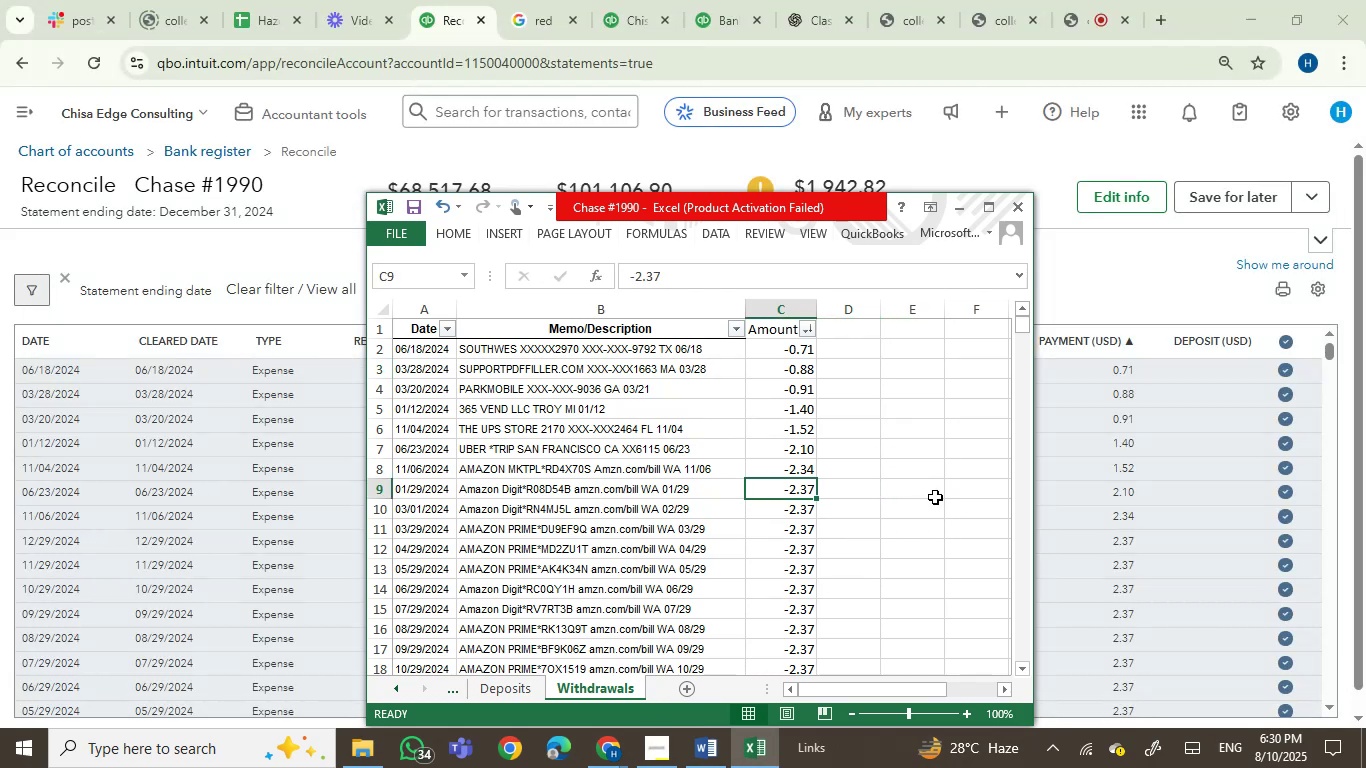 
key(ArrowUp)
 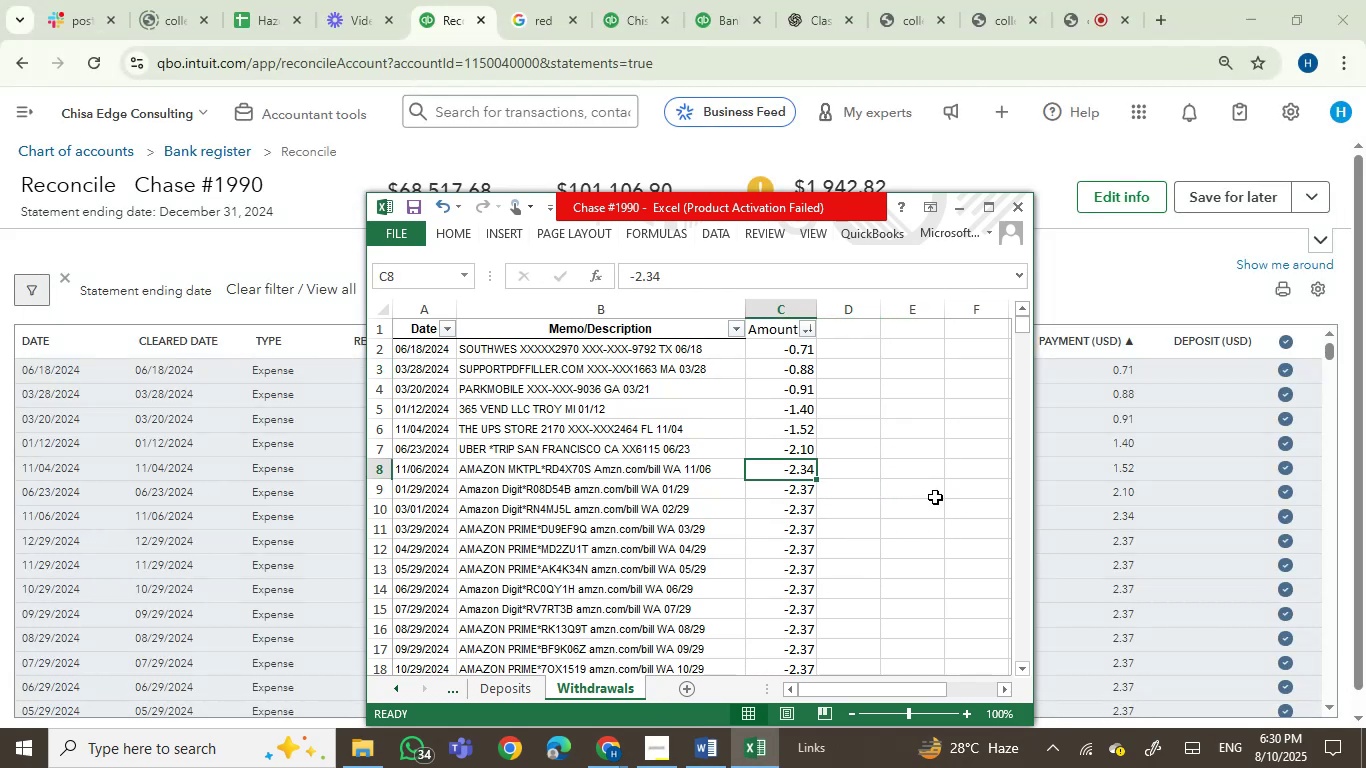 
key(ArrowUp)
 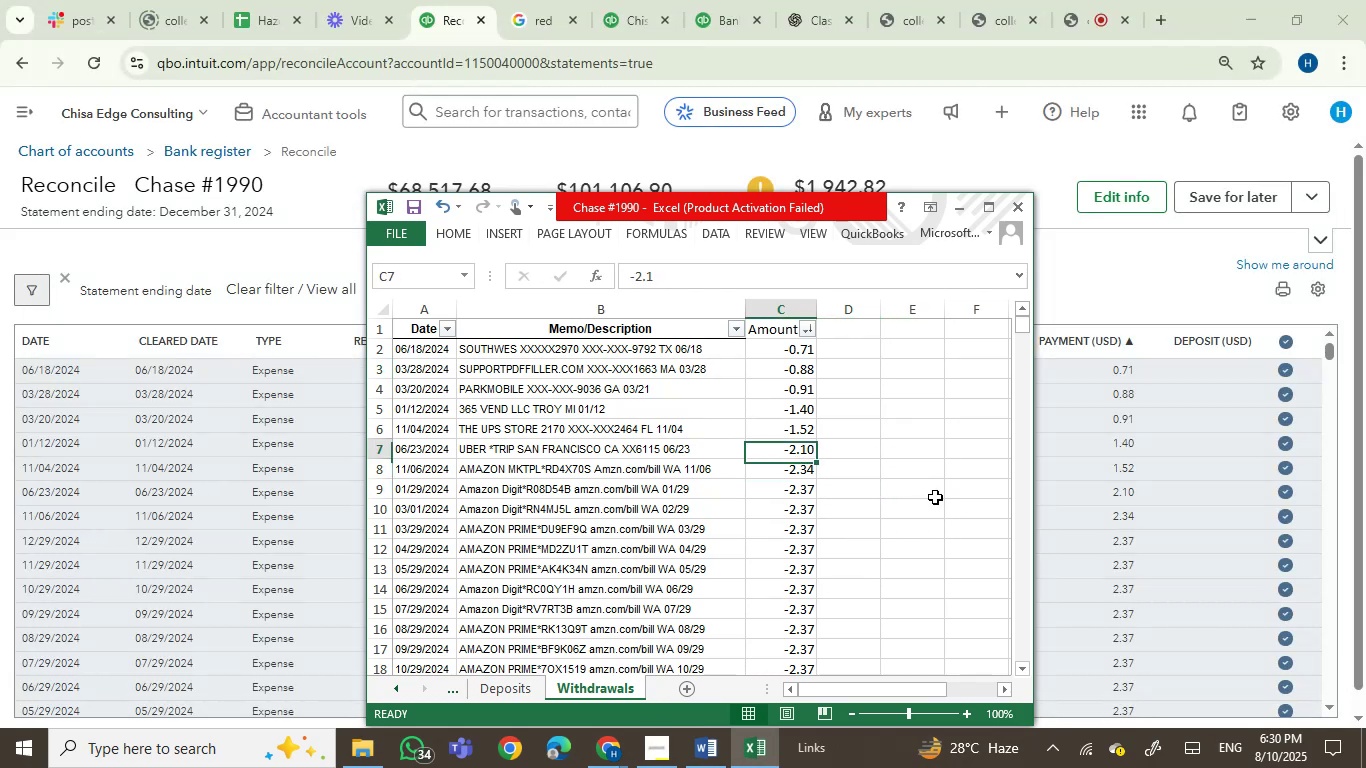 
key(ArrowUp)
 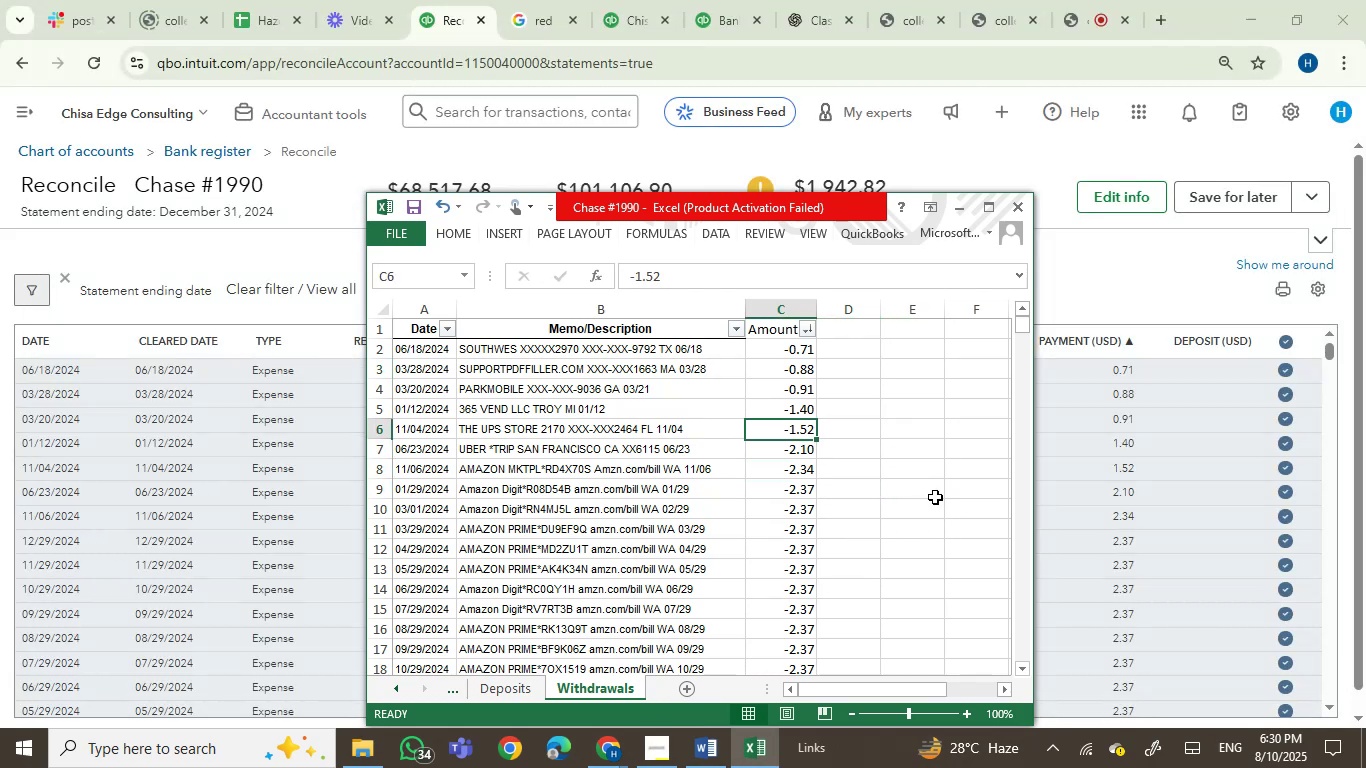 
key(ArrowUp)
 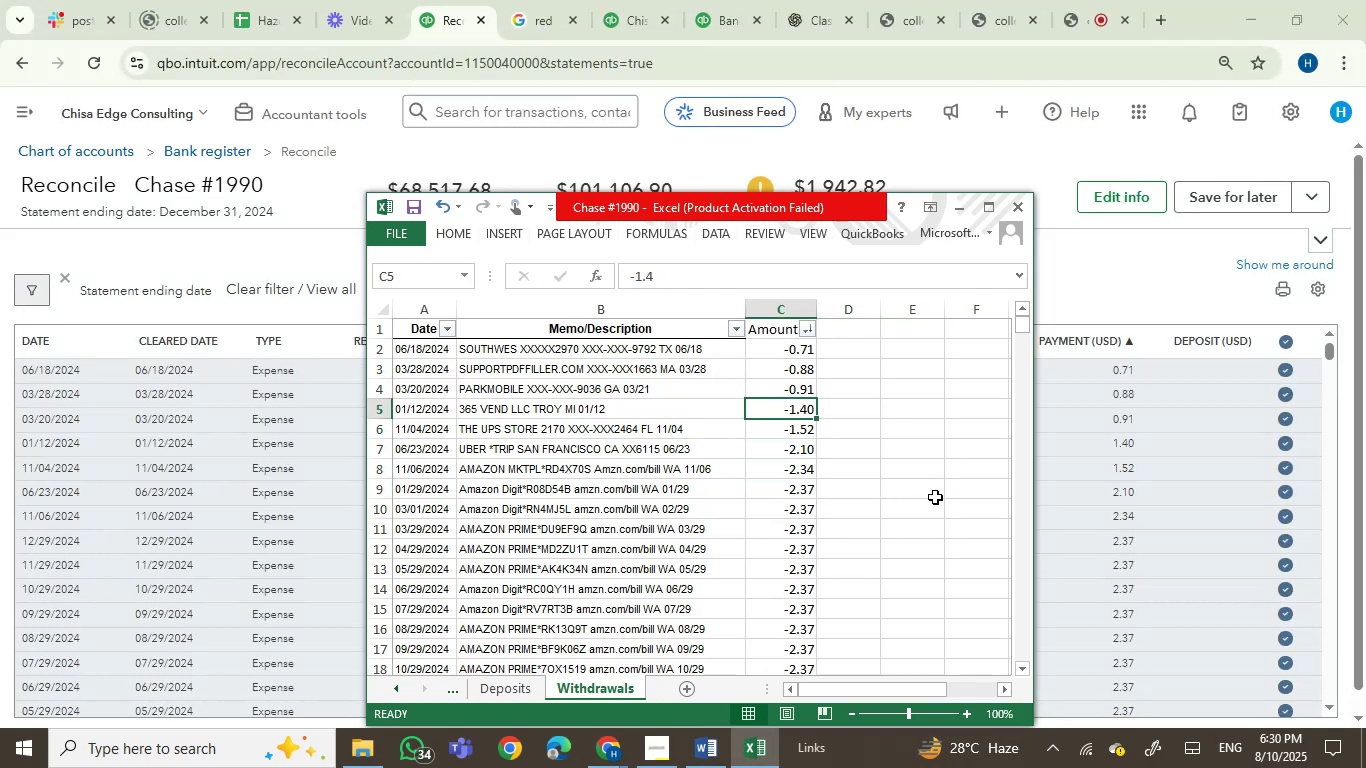 
key(ArrowUp)
 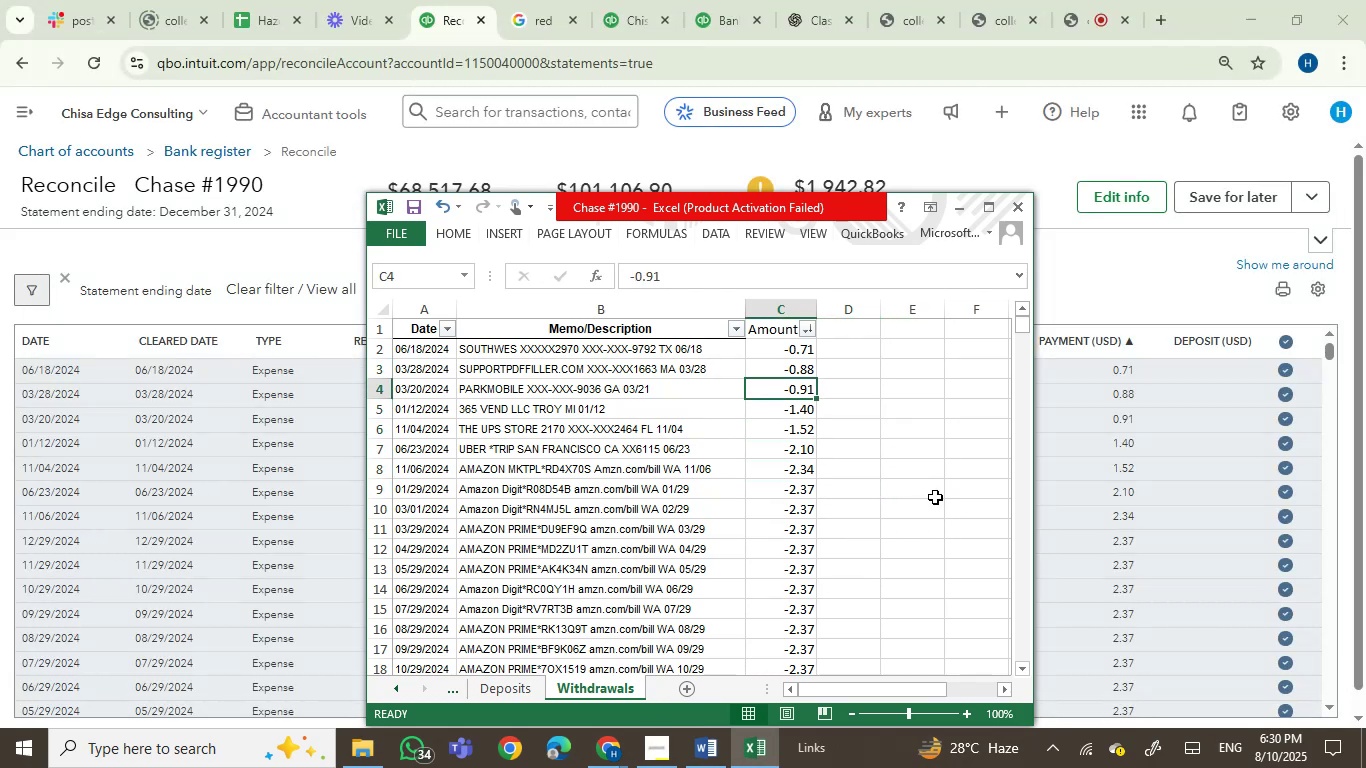 
key(ArrowUp)
 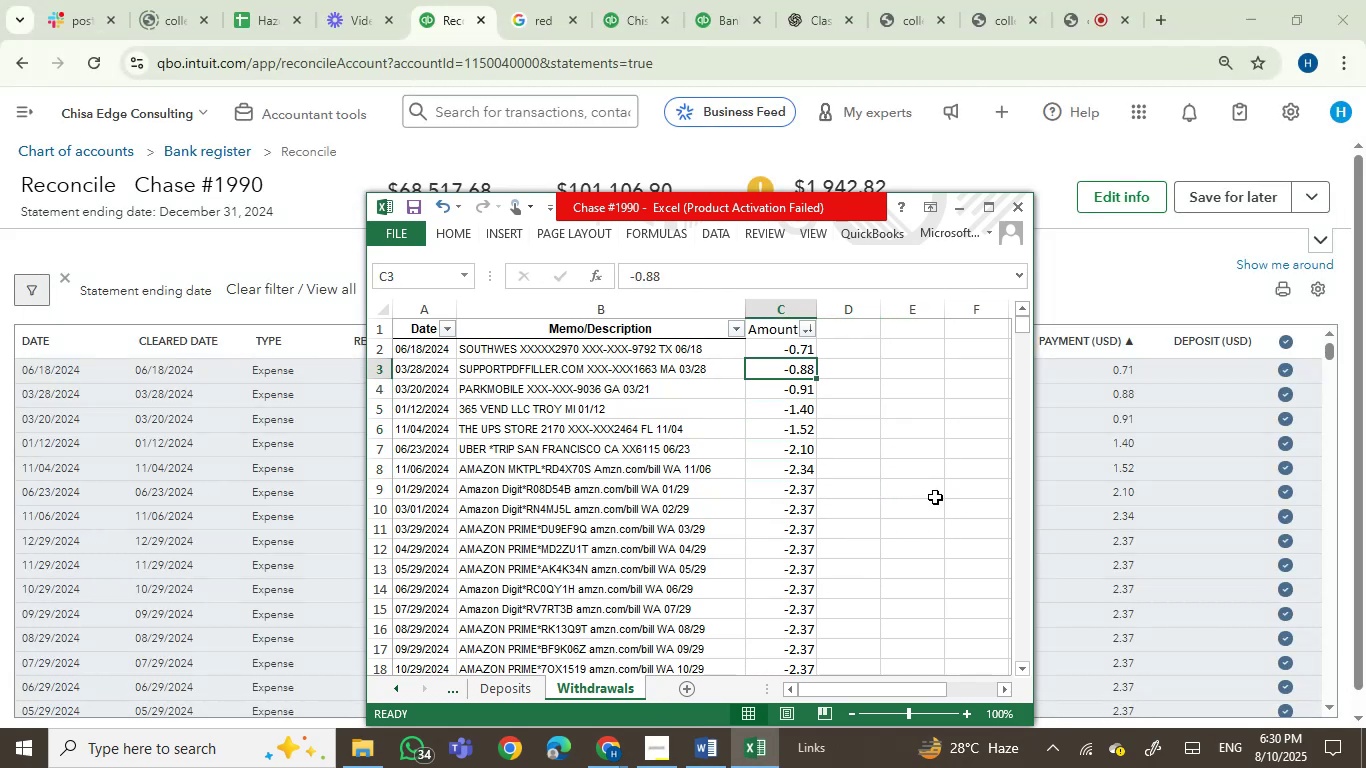 
key(ArrowUp)
 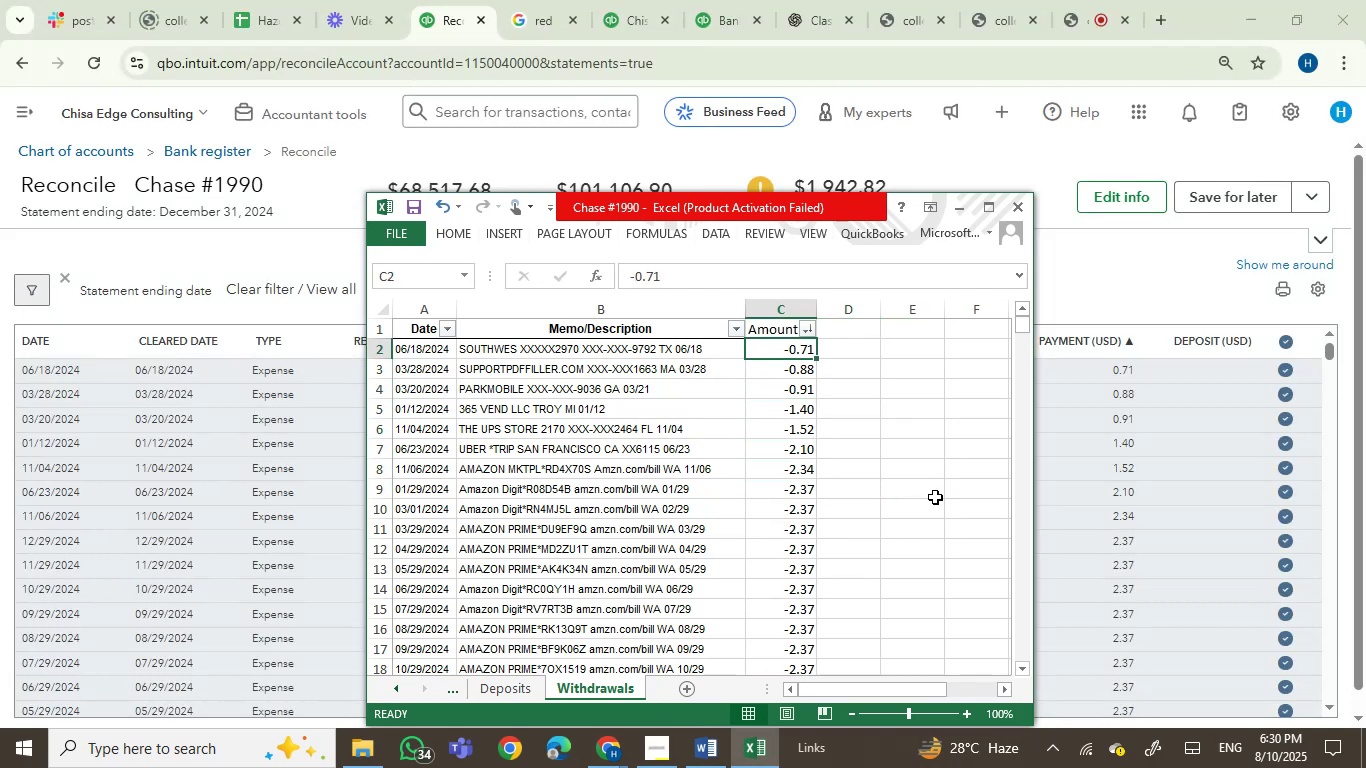 
key(ArrowDown)
 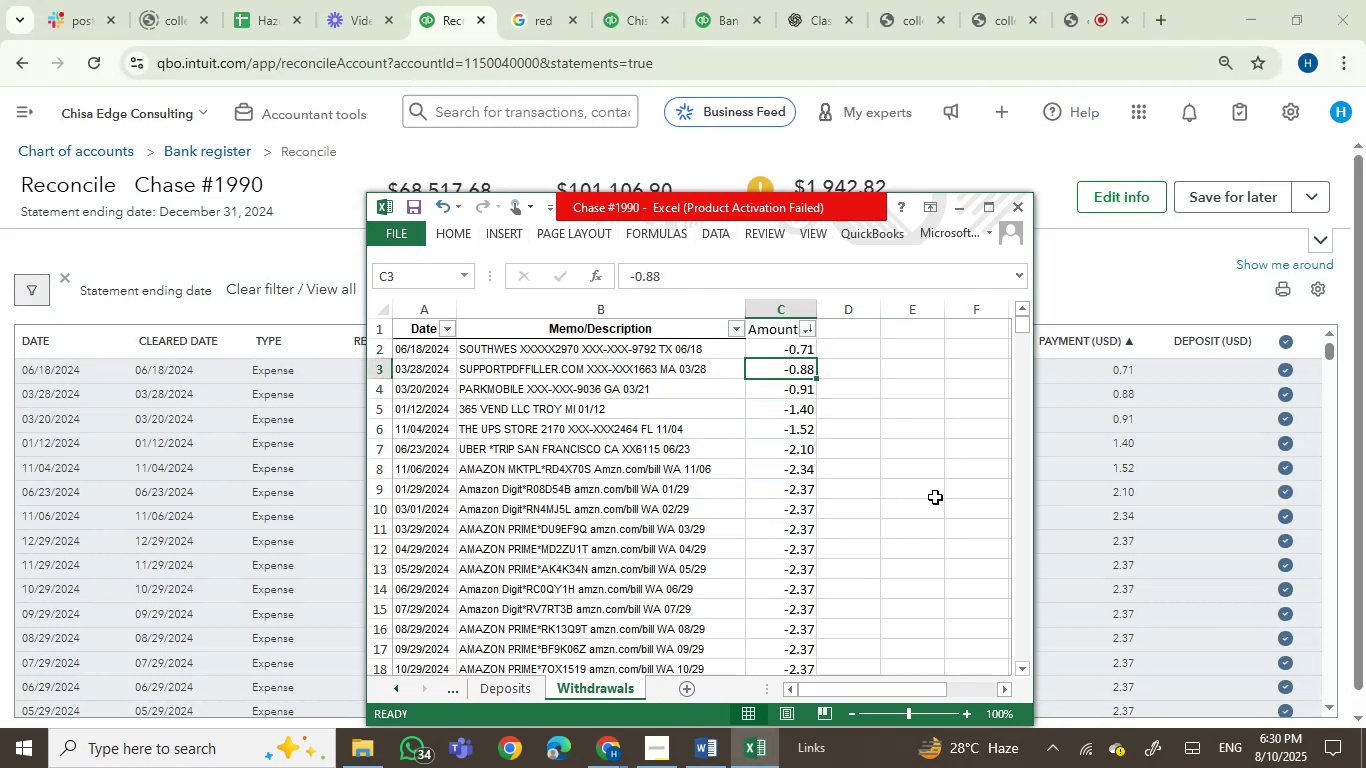 
key(ArrowDown)
 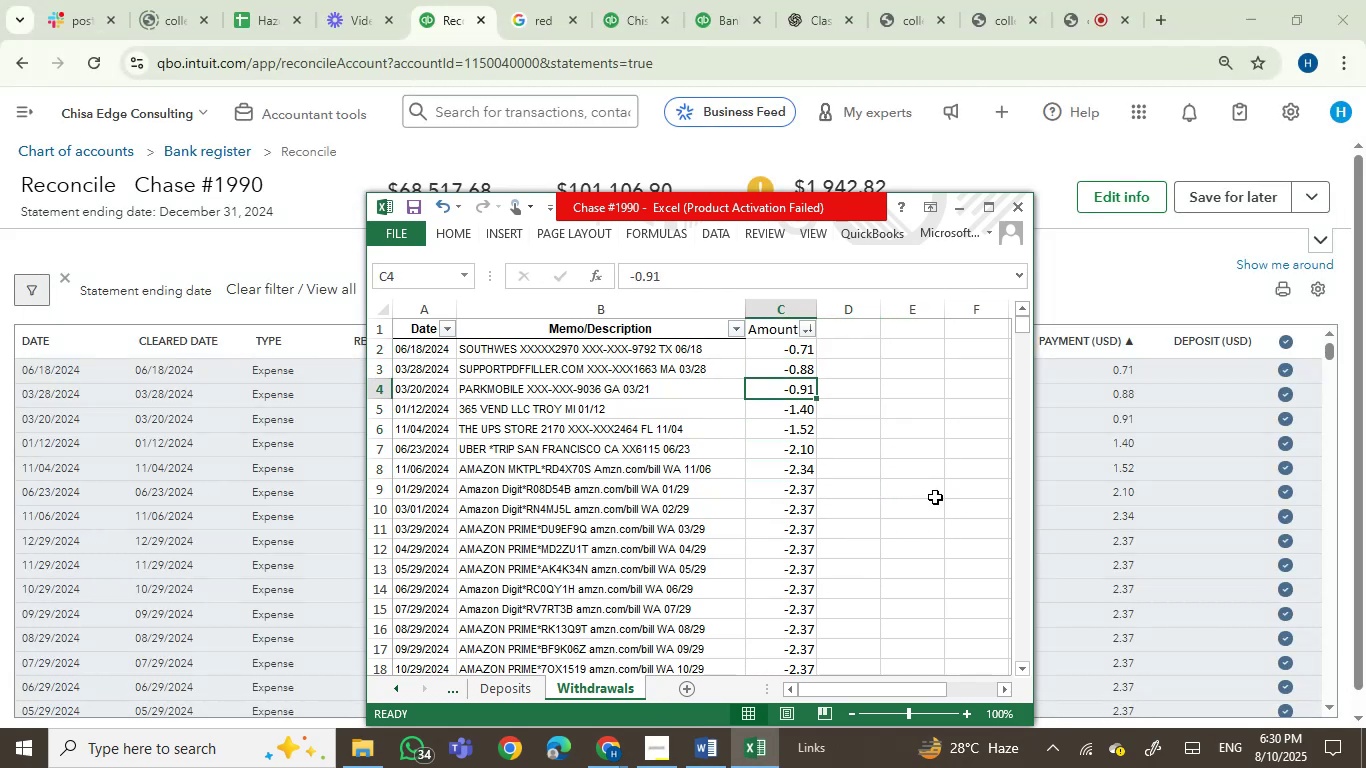 
key(ArrowDown)
 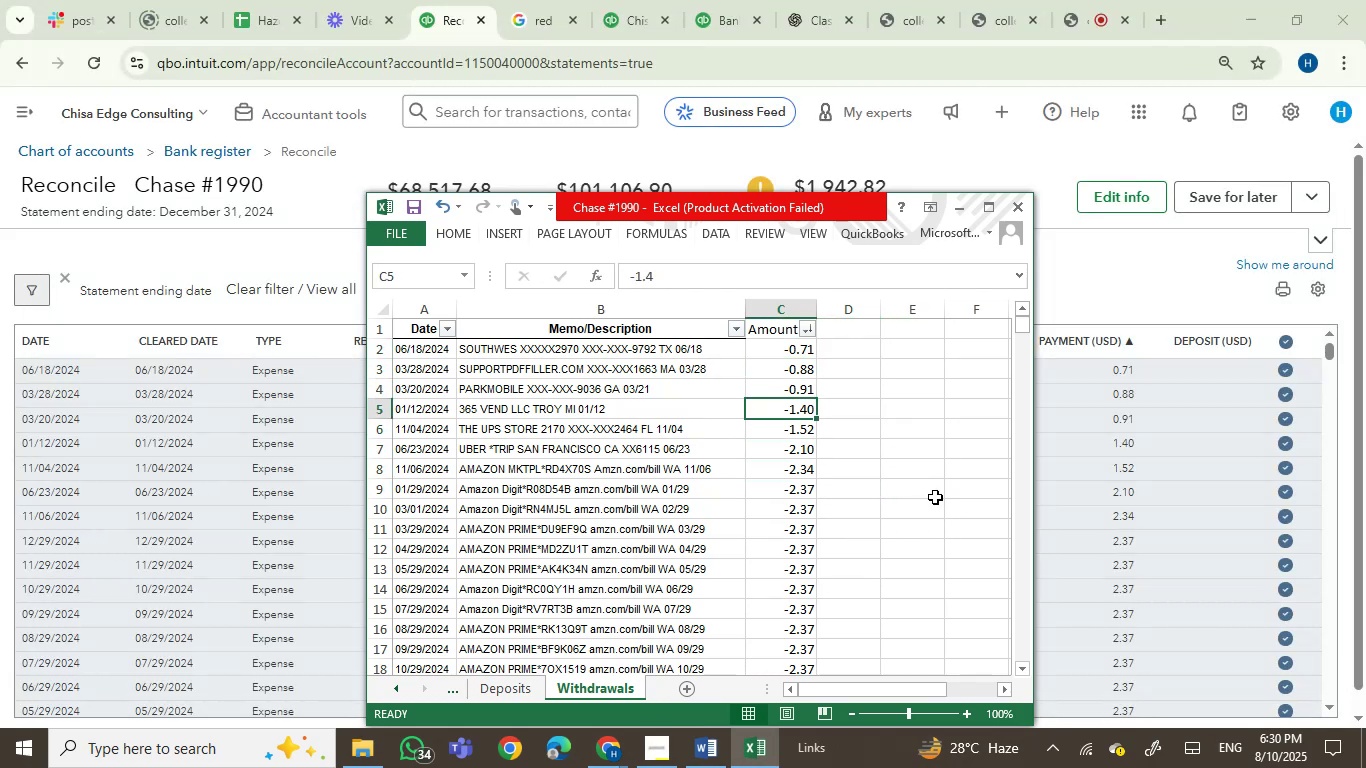 
key(ArrowDown)
 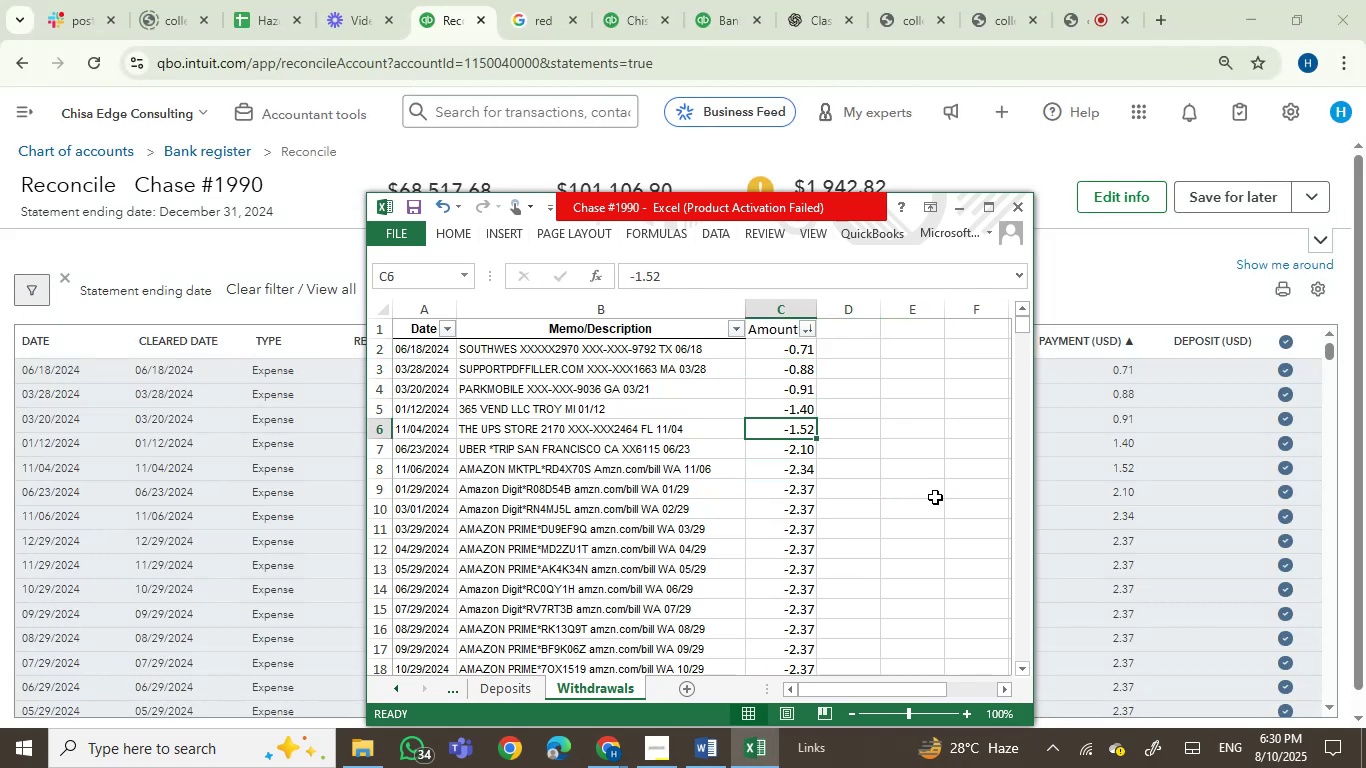 
key(ArrowDown)
 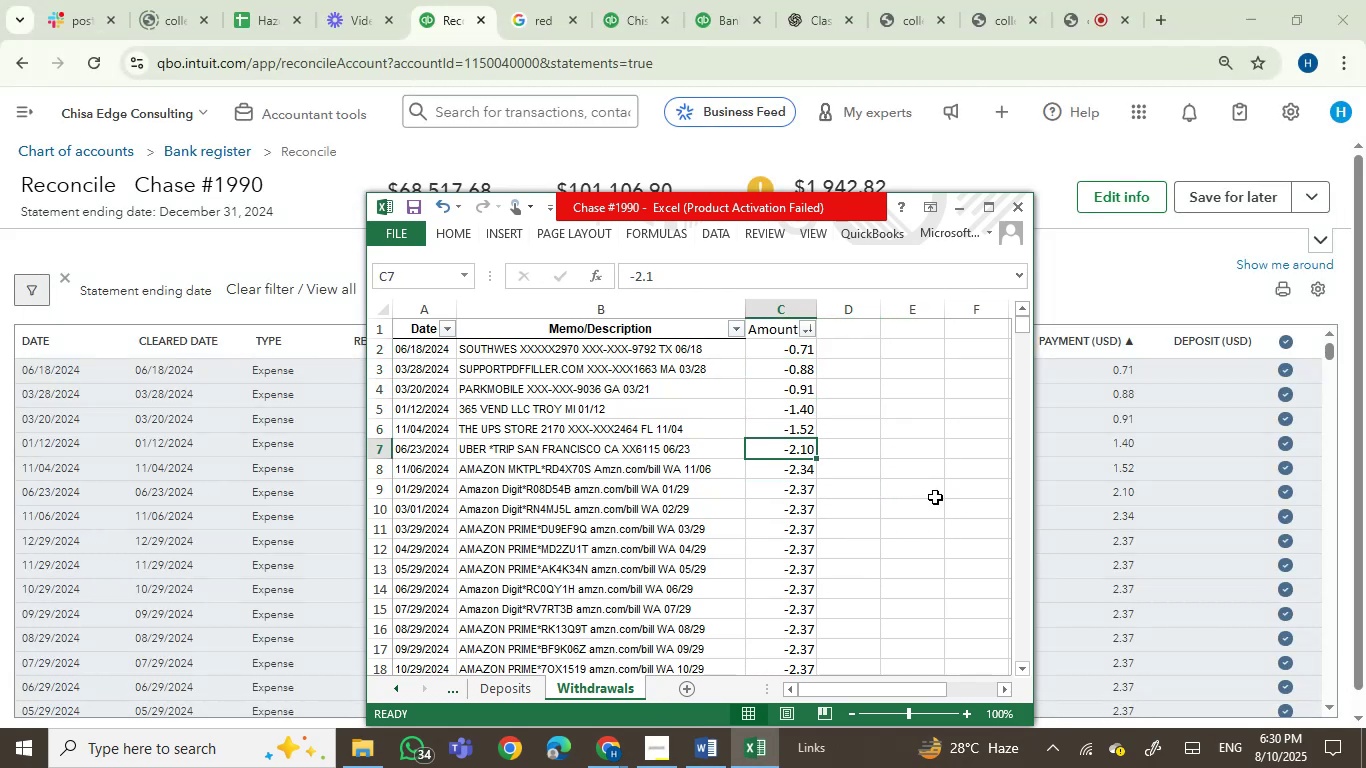 
key(ArrowDown)
 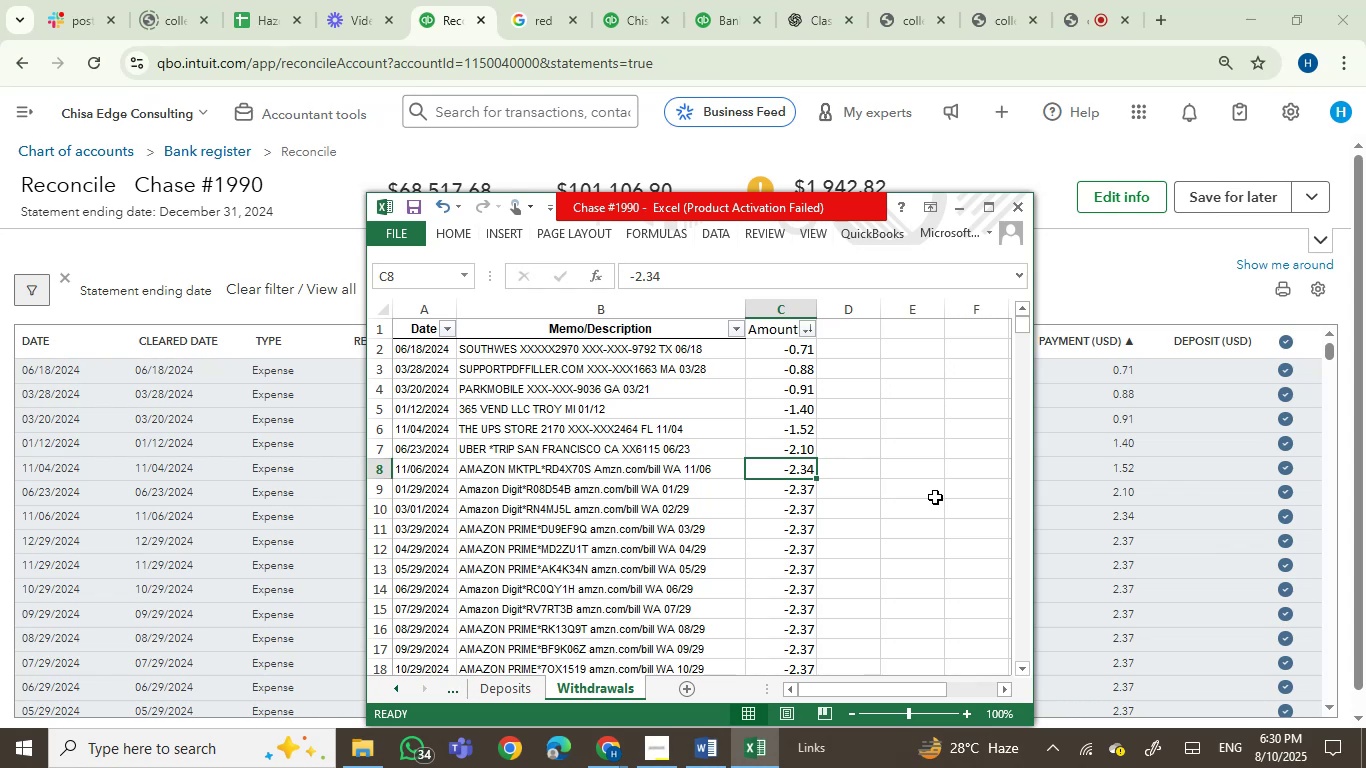 
key(ArrowDown)
 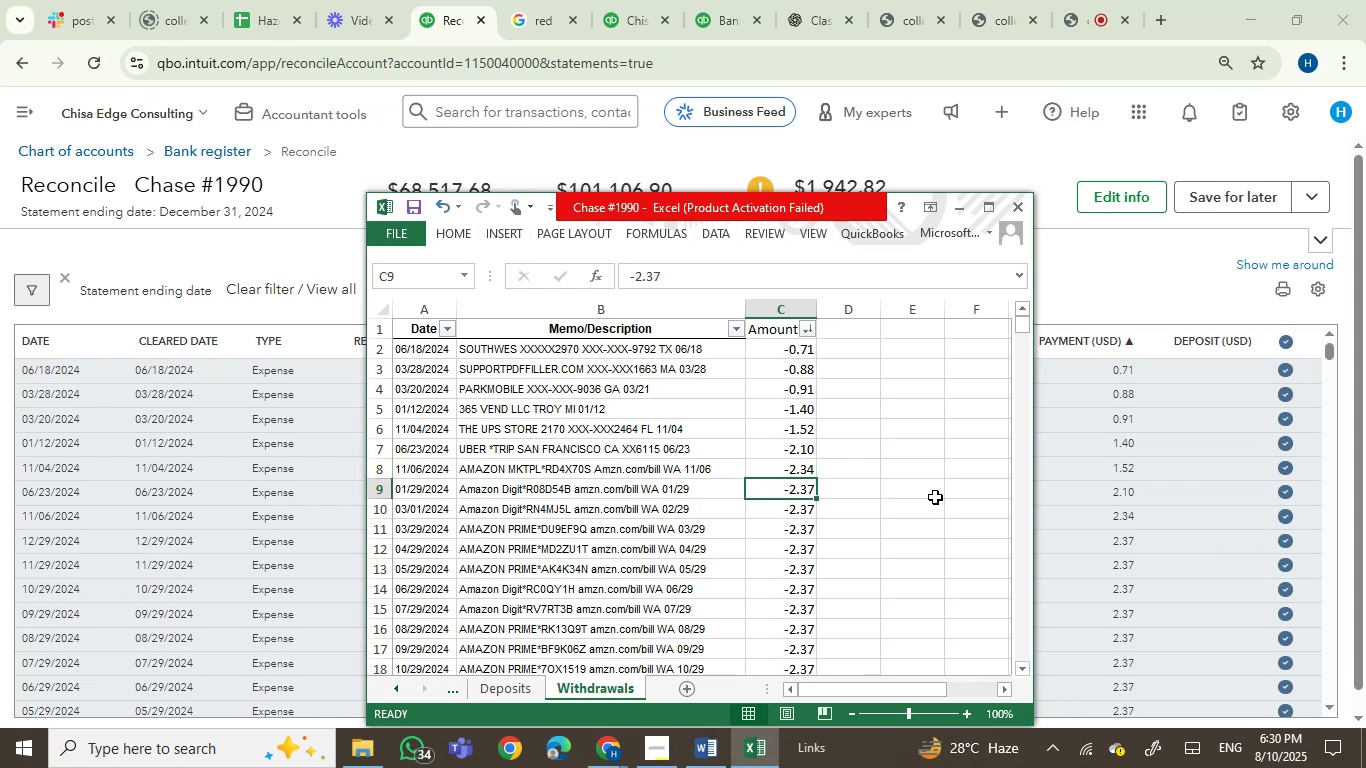 
key(ArrowDown)
 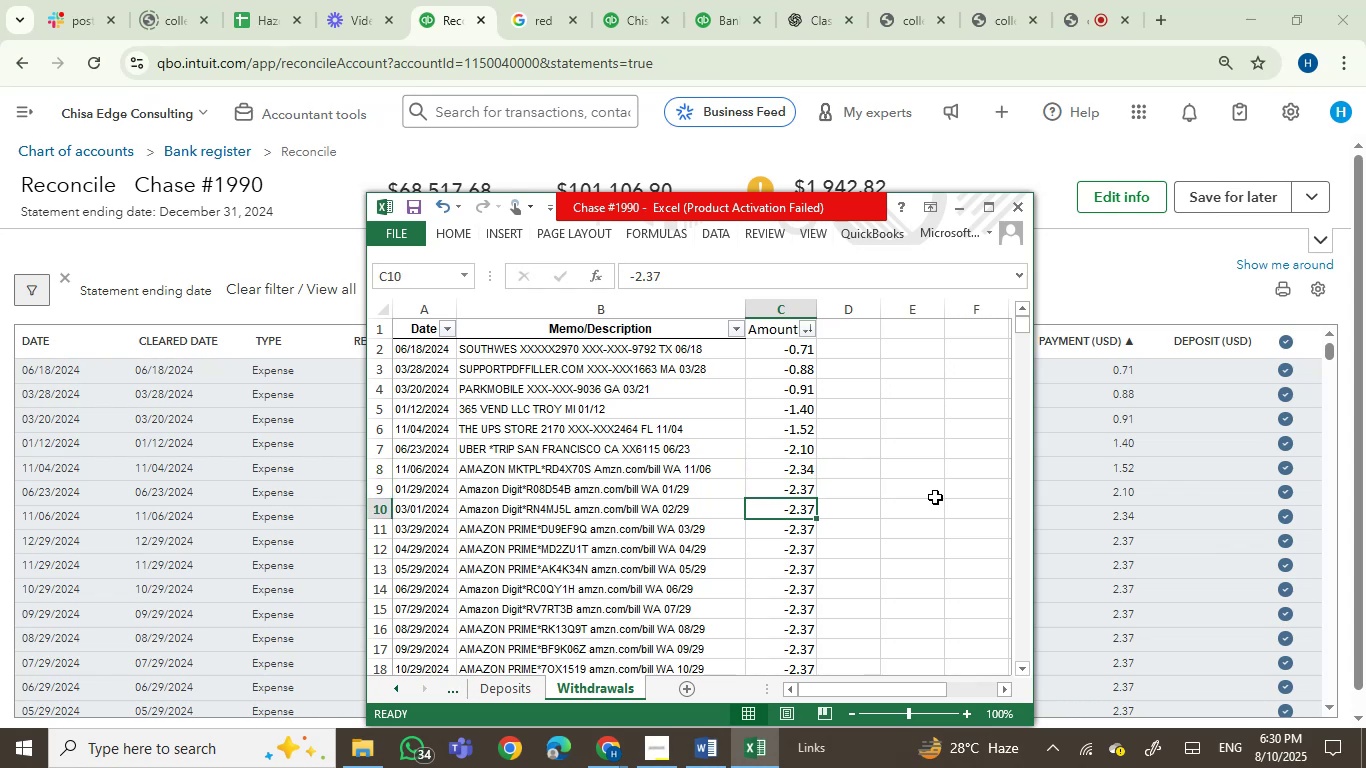 
key(ArrowDown)
 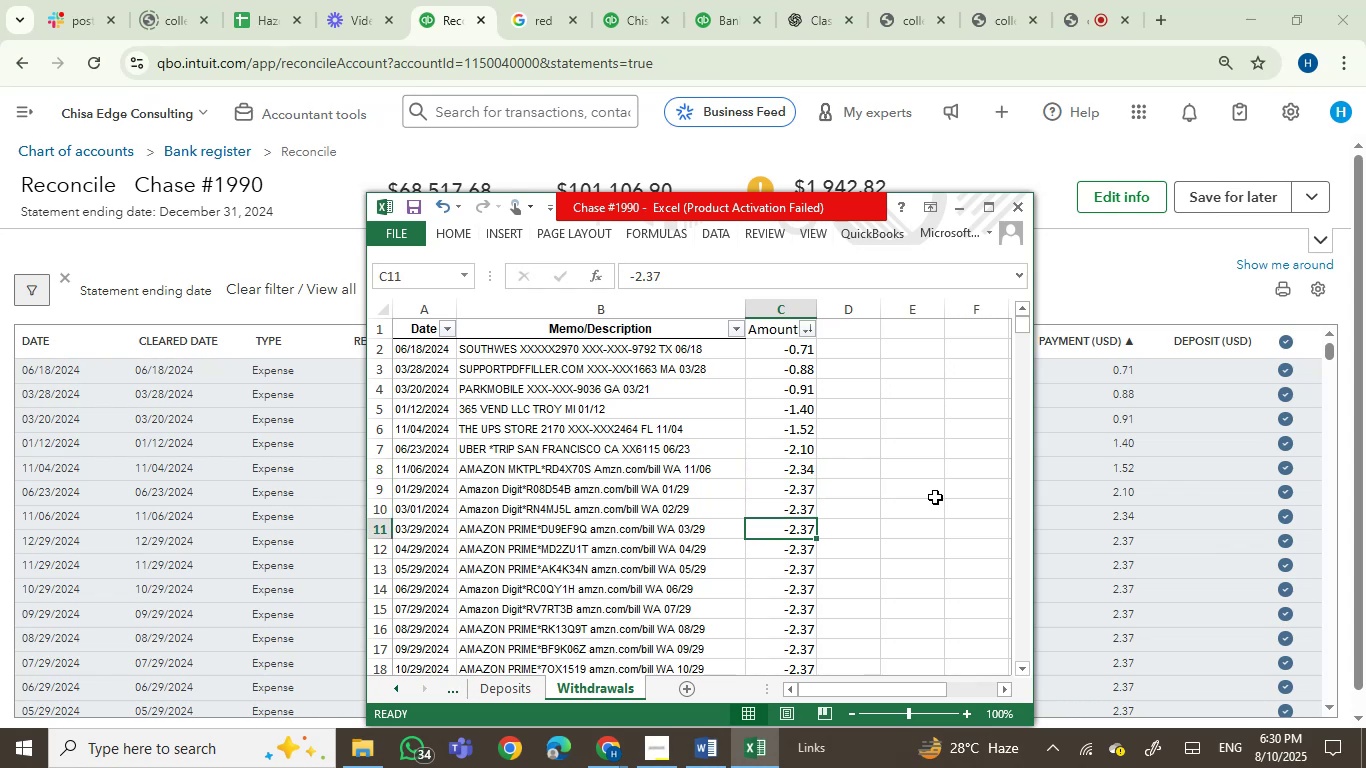 
key(ArrowDown)
 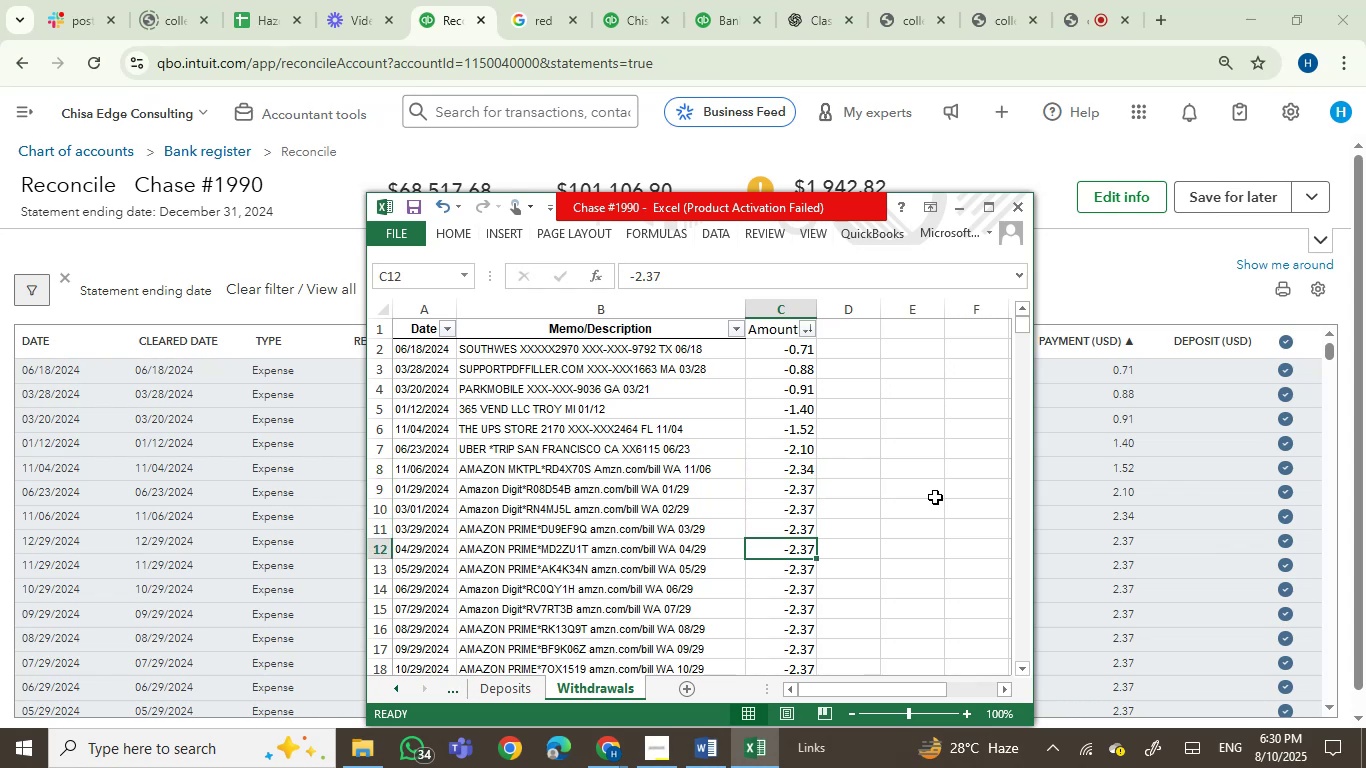 
key(ArrowDown)
 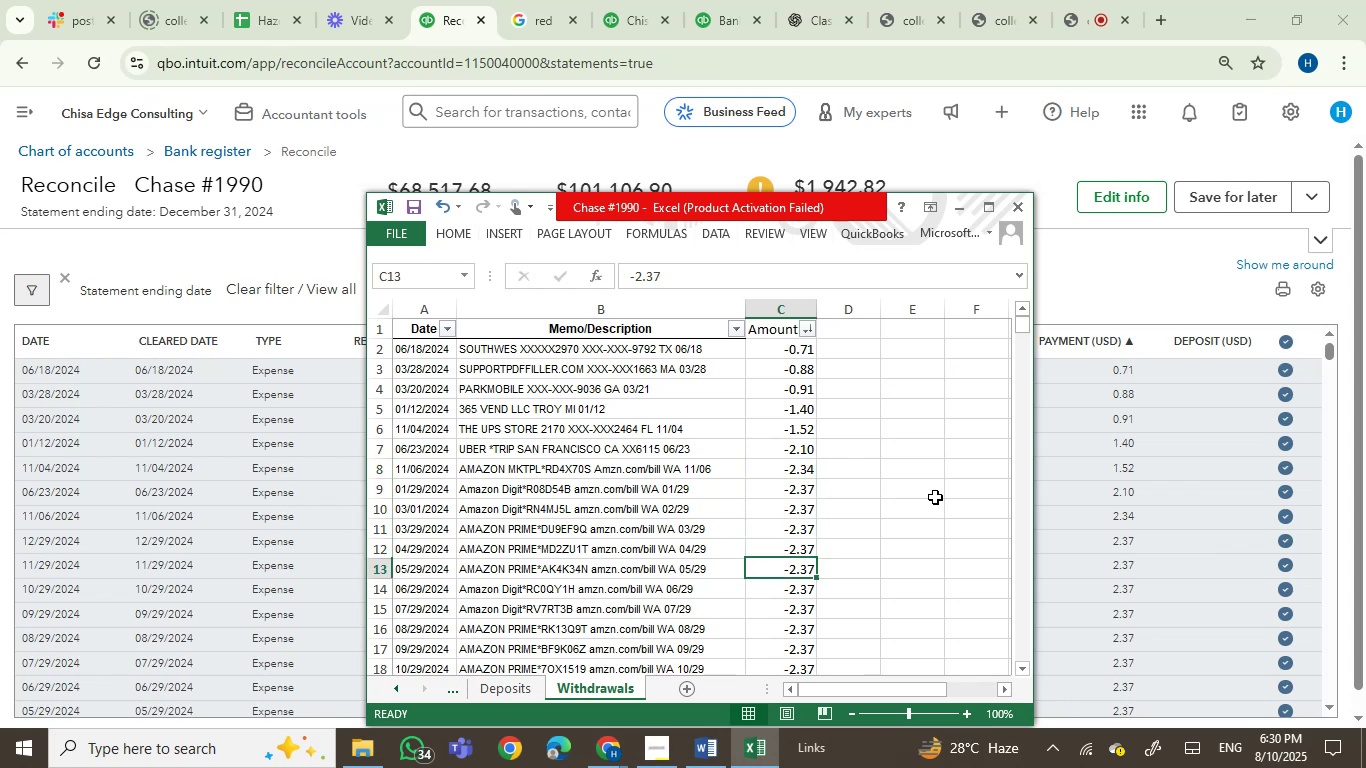 
key(ArrowDown)
 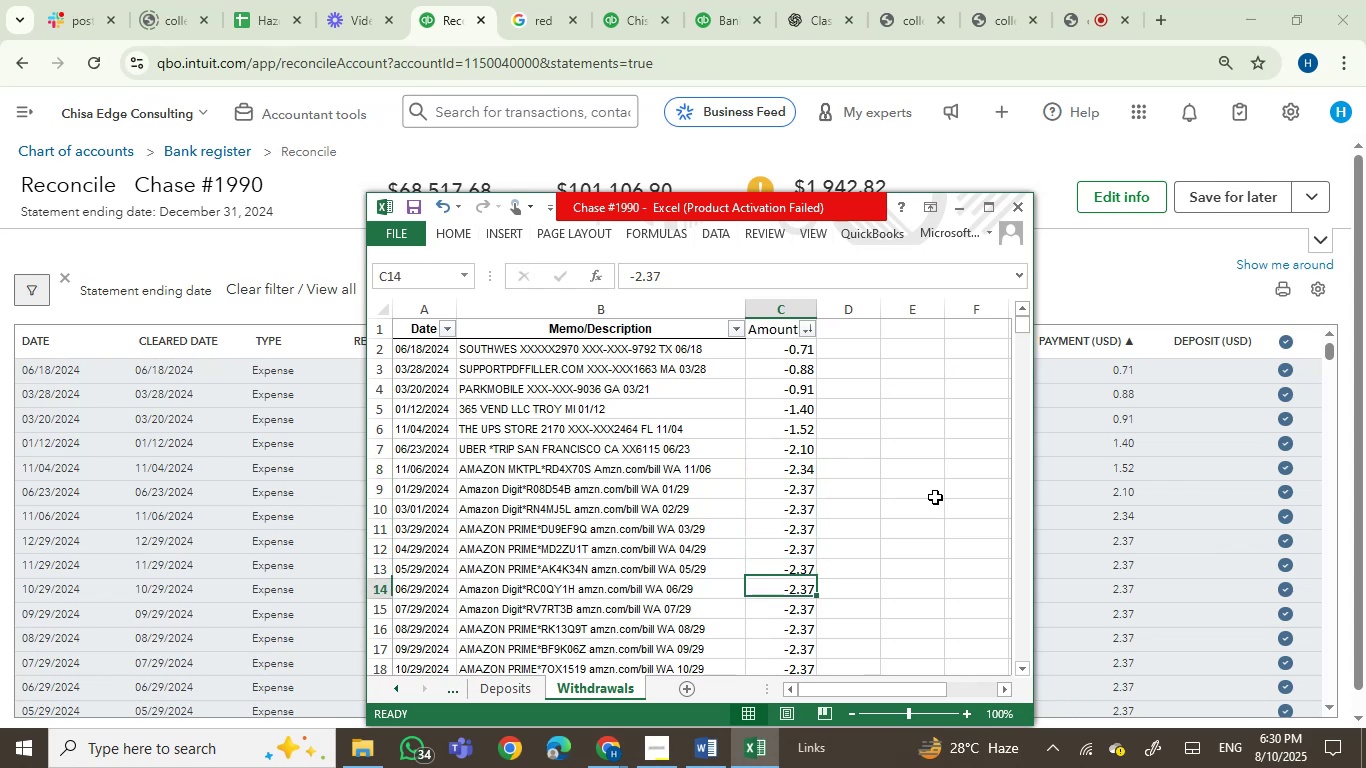 
hold_key(key=ArrowDown, duration=0.71)
 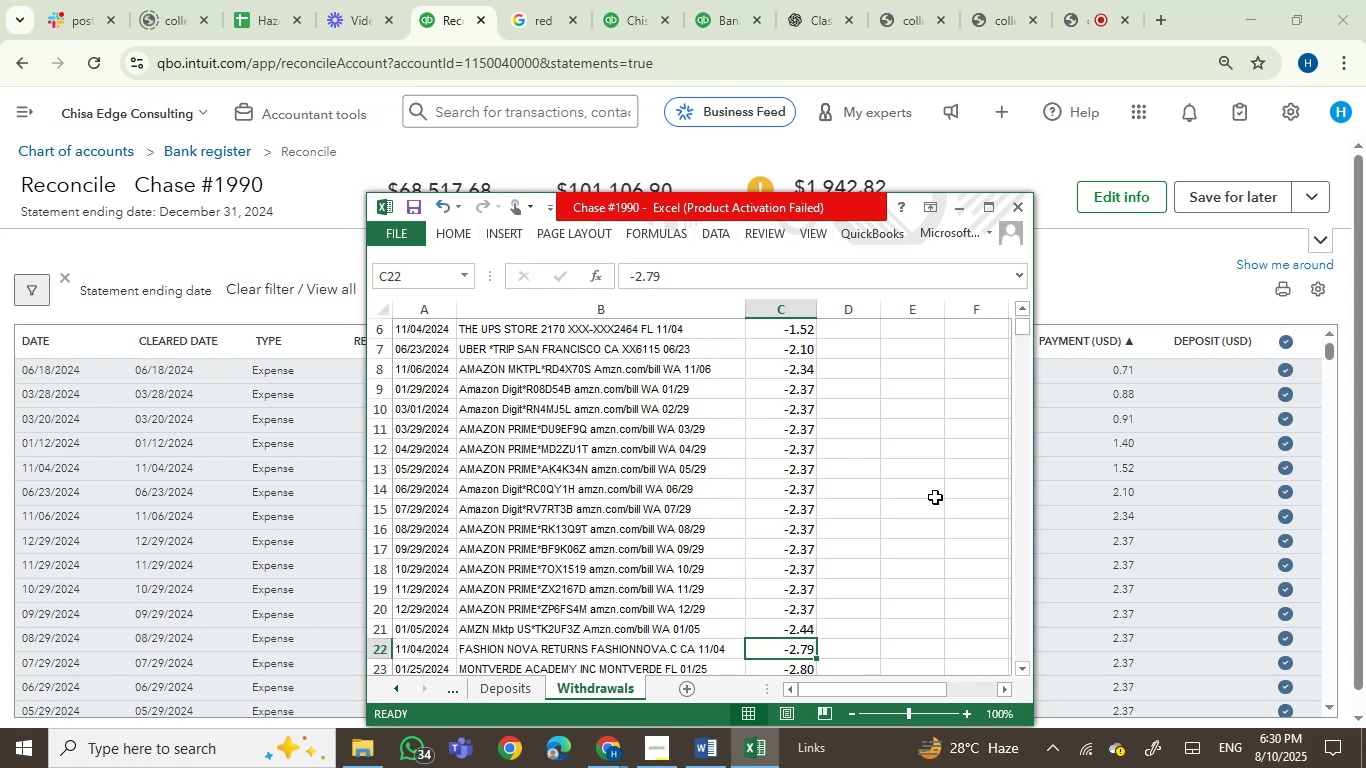 
key(ArrowDown)
 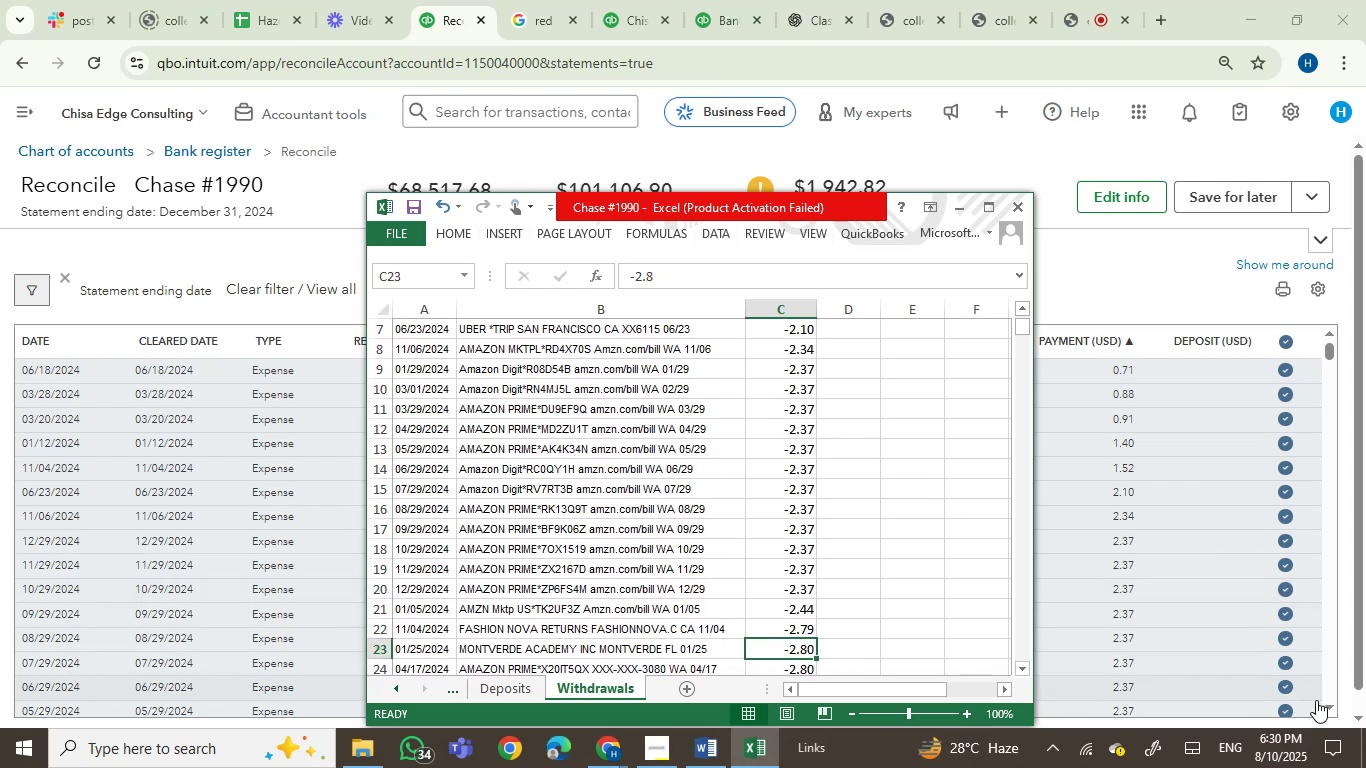 
double_click([1329, 701])
 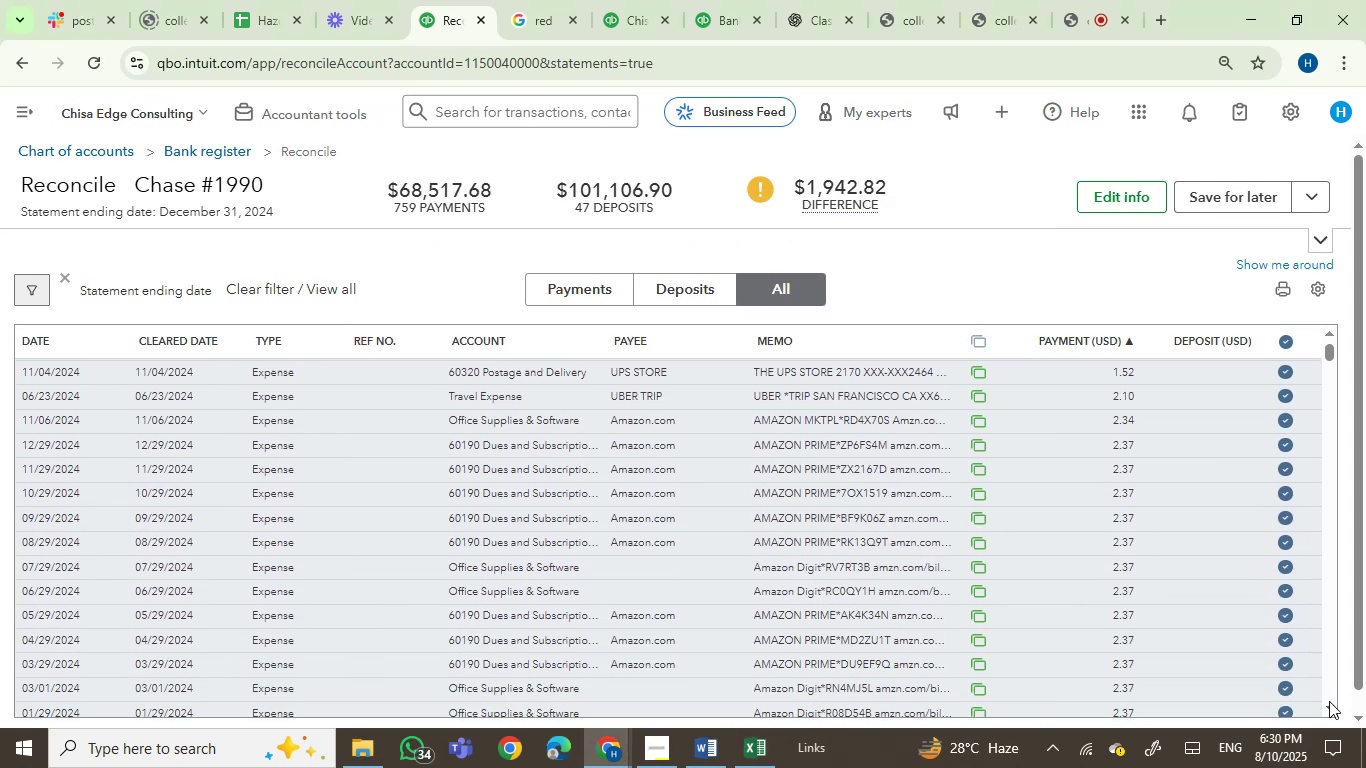 
triple_click([1329, 701])
 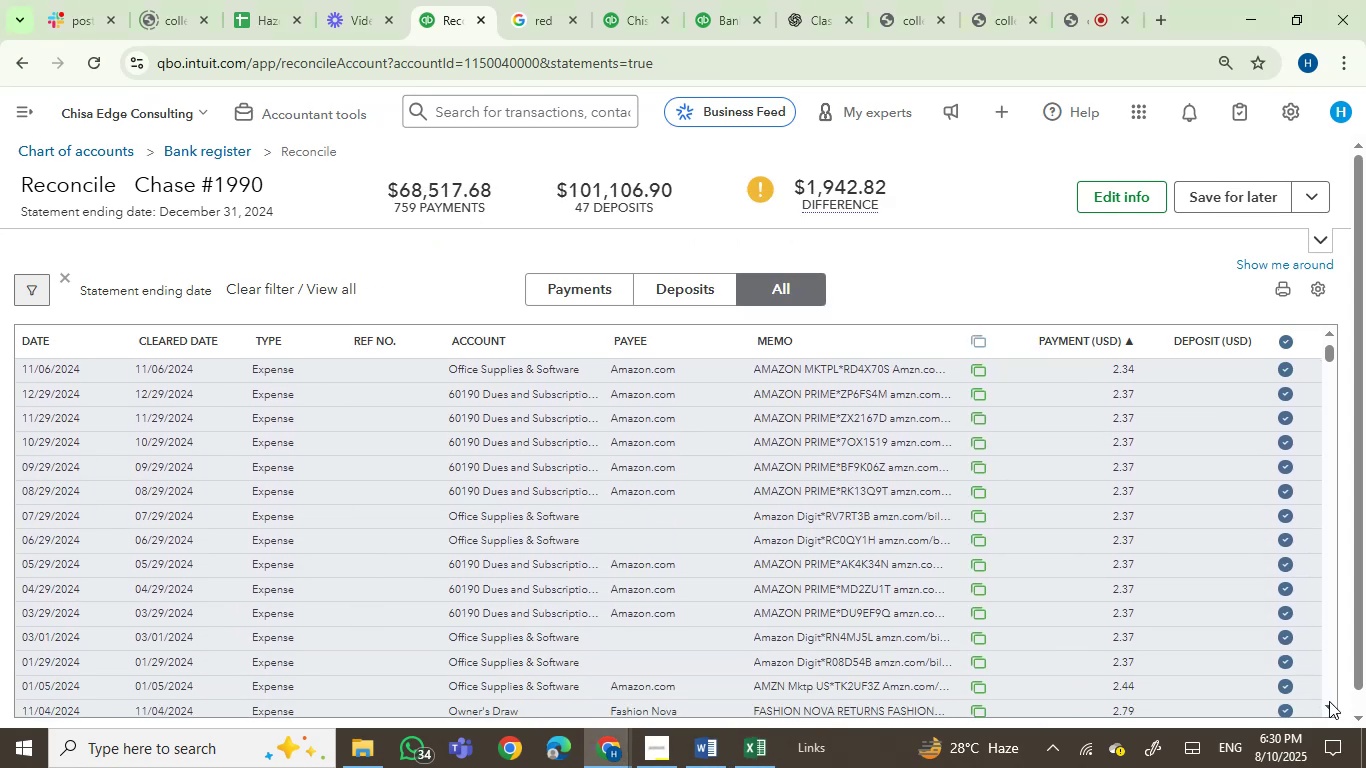 
triple_click([1329, 701])
 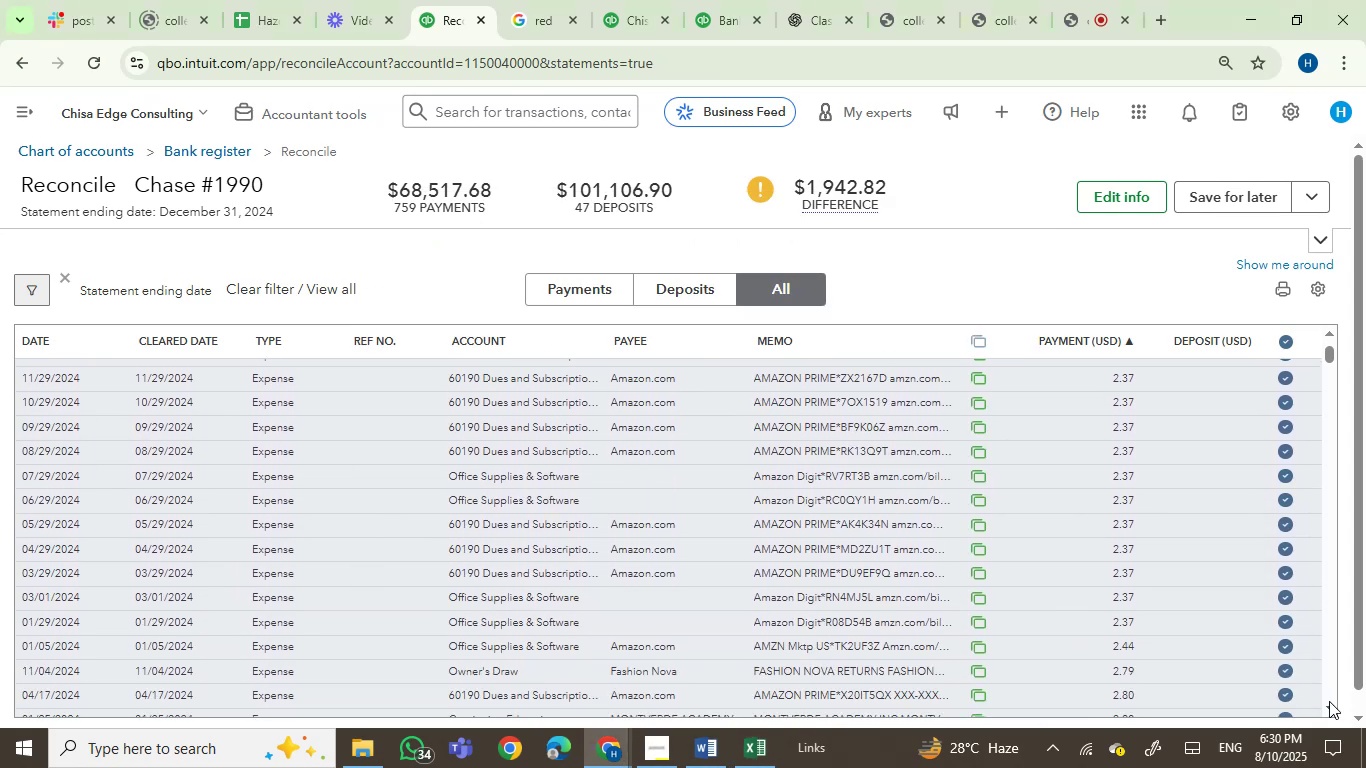 
triple_click([1329, 701])
 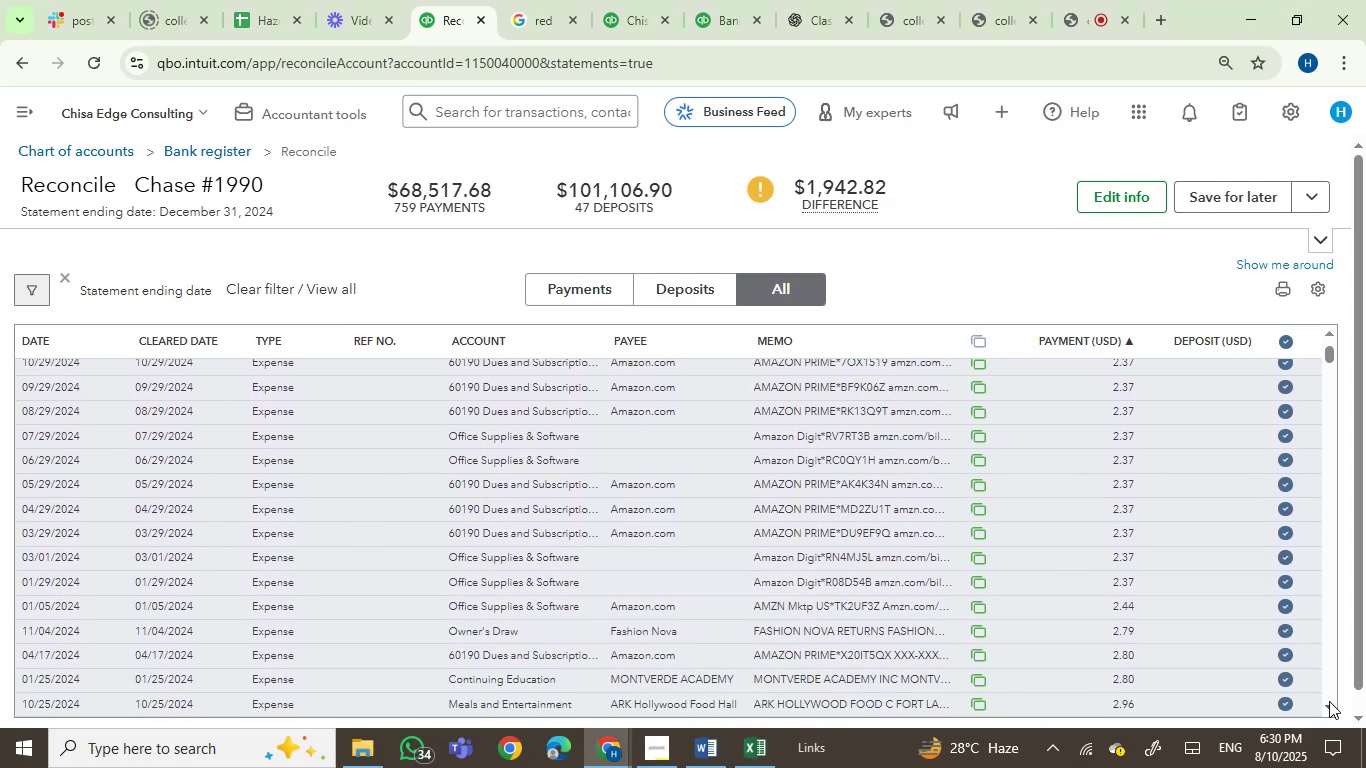 
triple_click([1329, 701])
 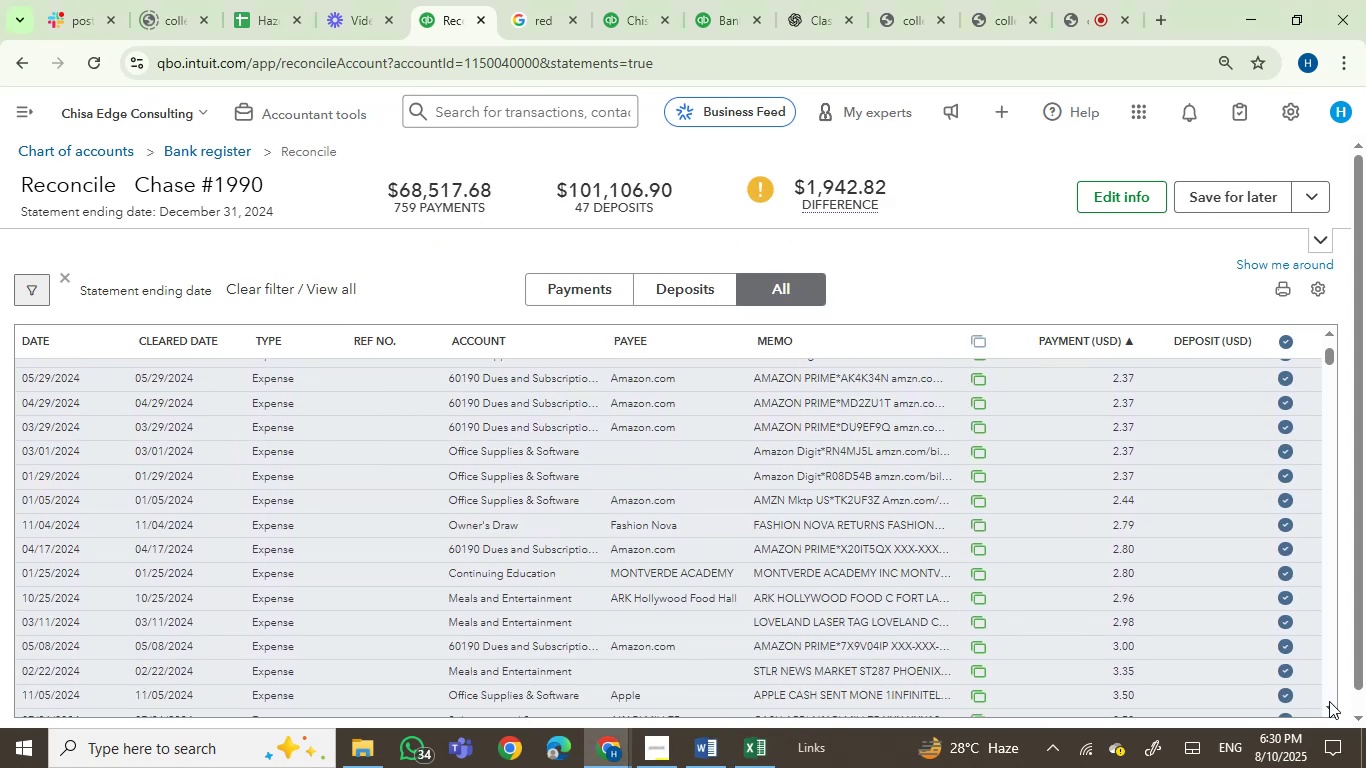 
triple_click([1329, 701])
 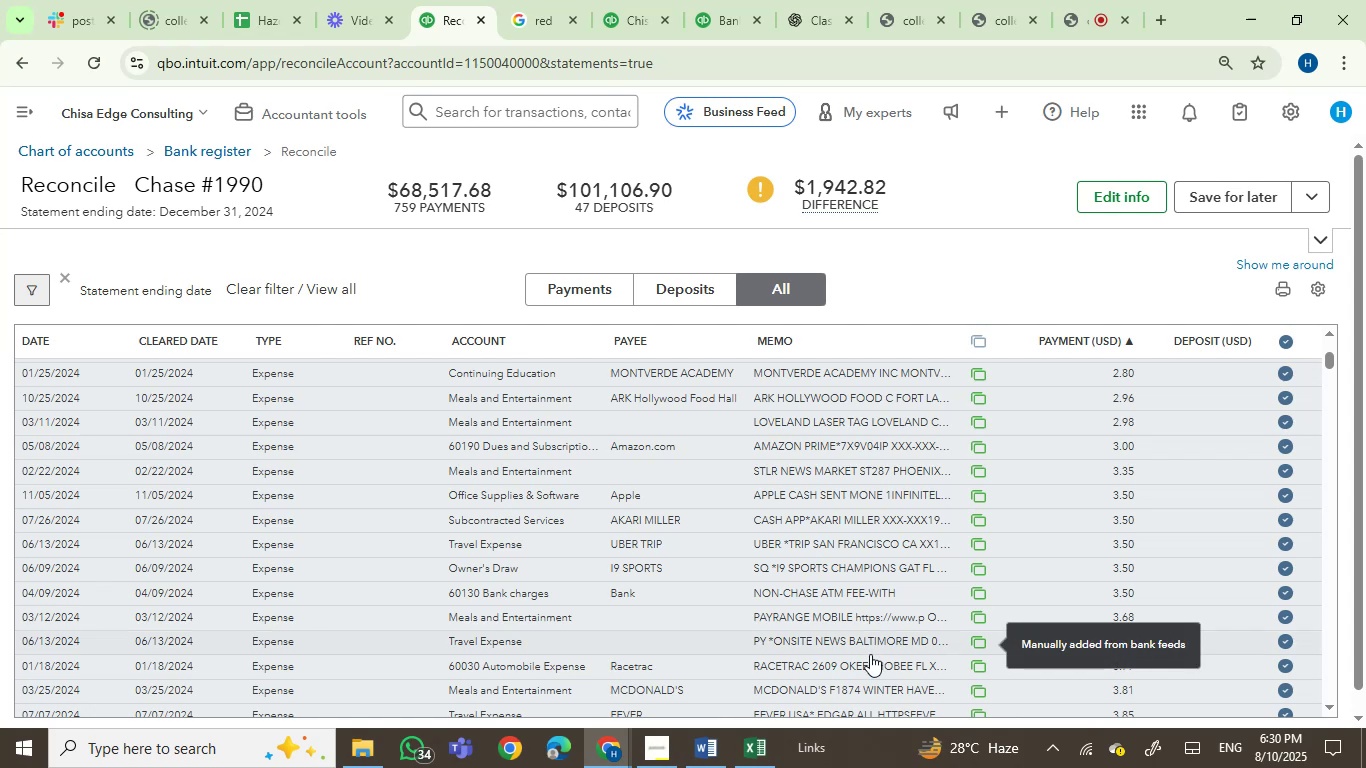 
mouse_move([812, 722])
 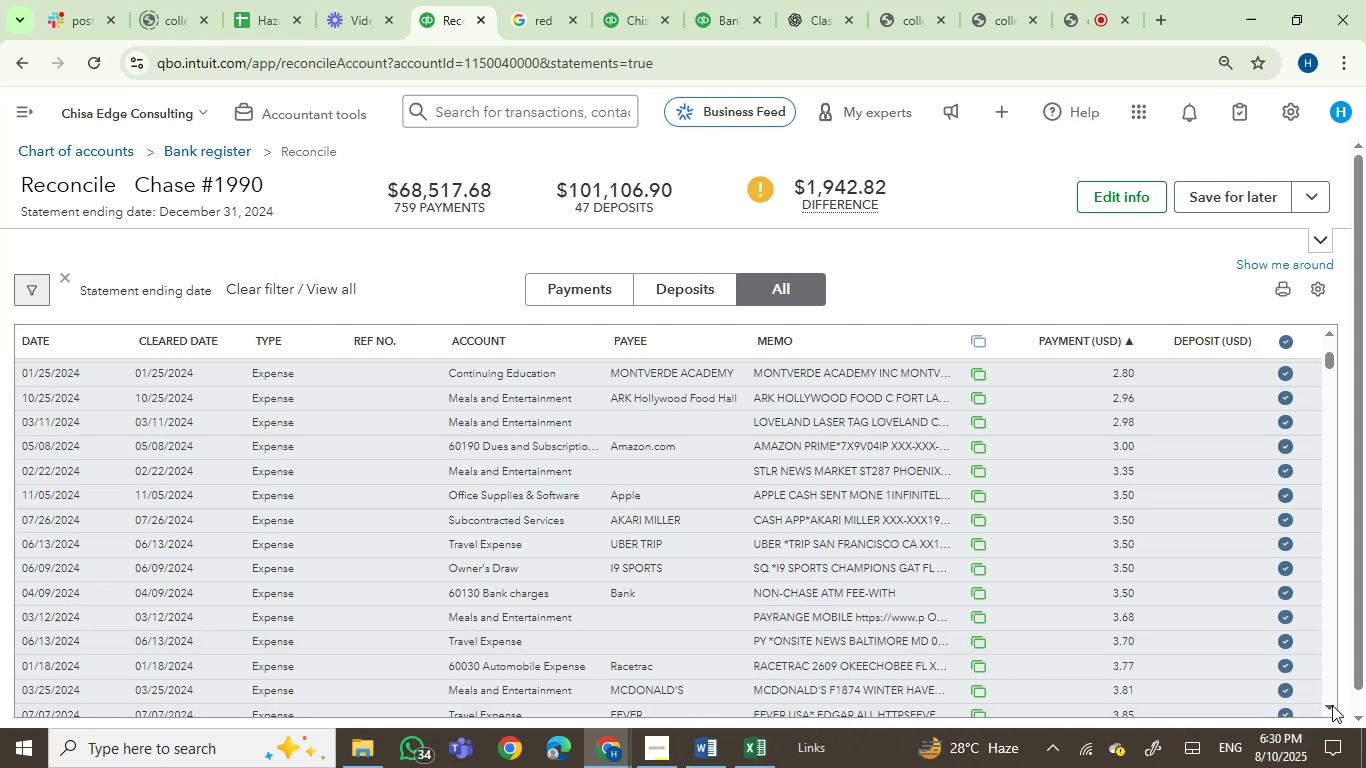 
double_click([1332, 705])
 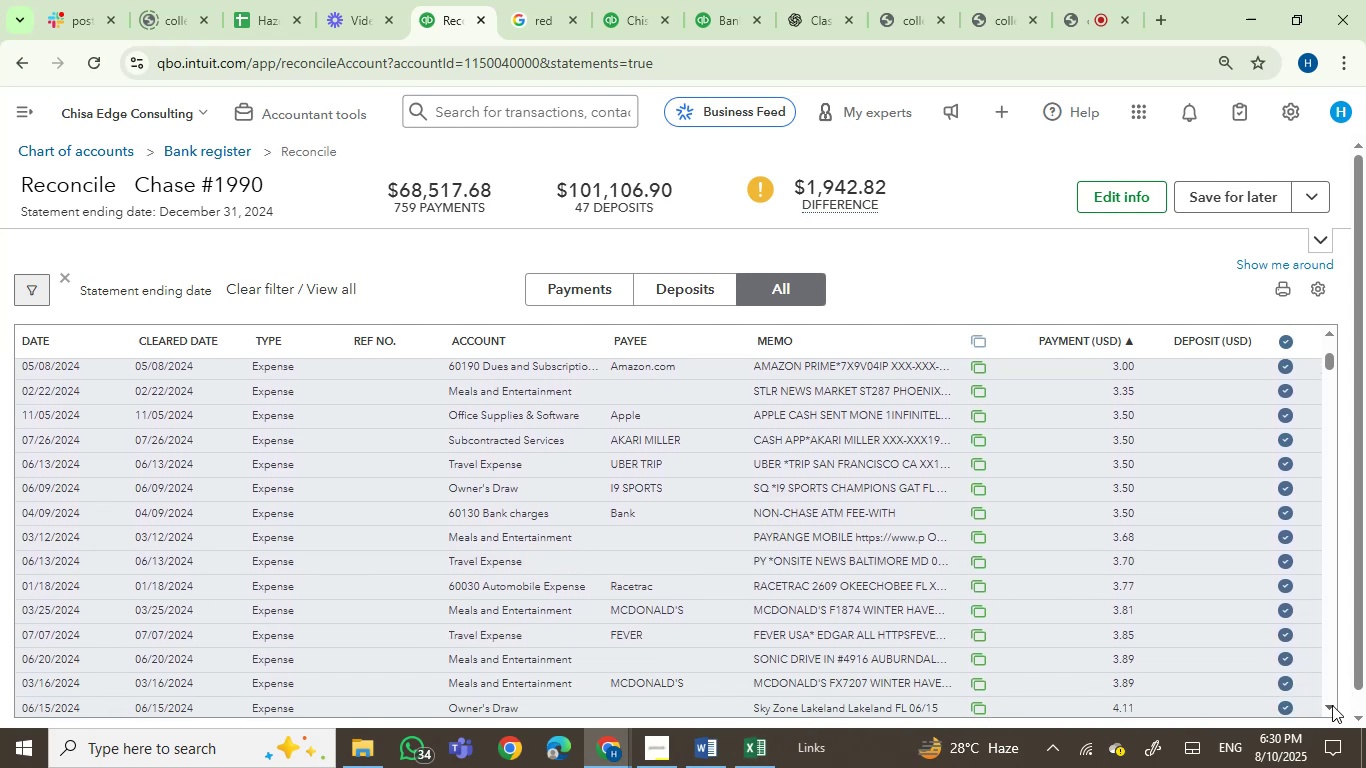 
triple_click([1332, 705])
 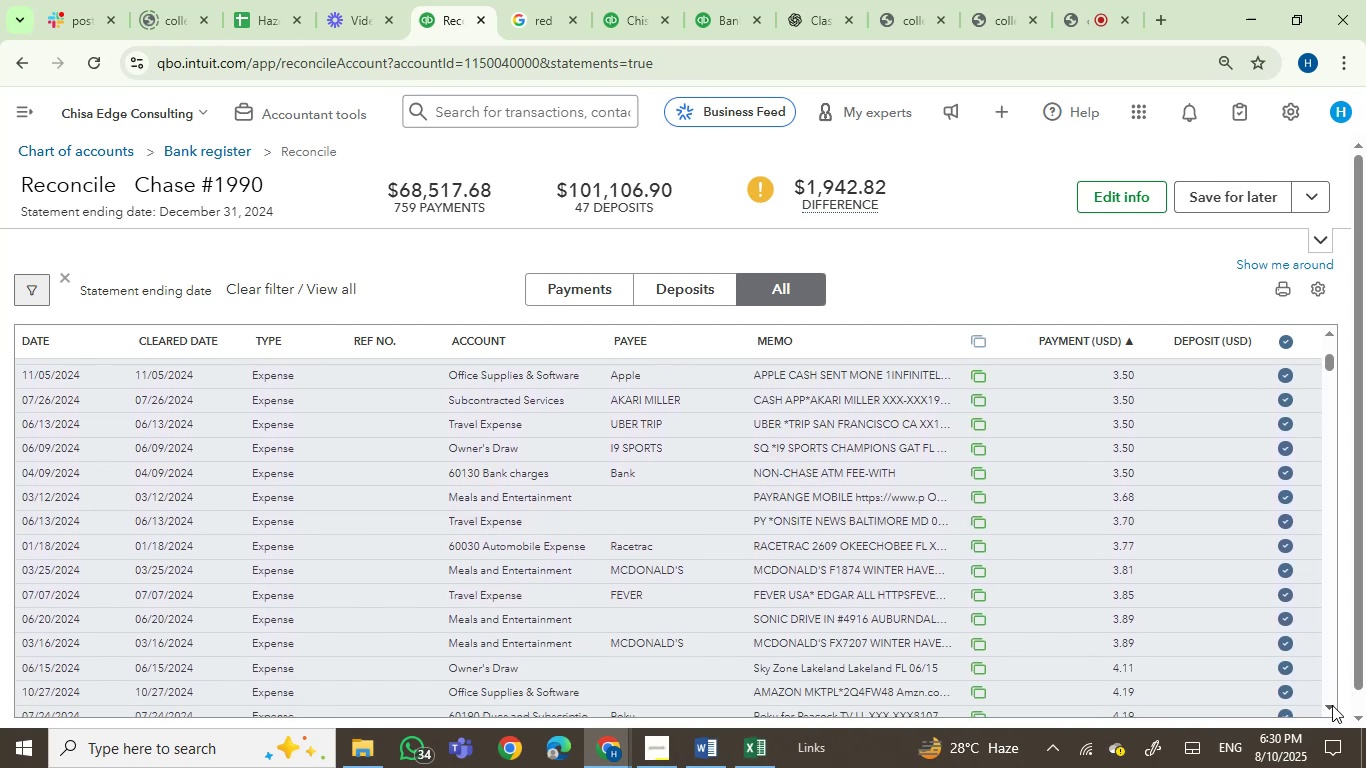 
triple_click([1332, 705])
 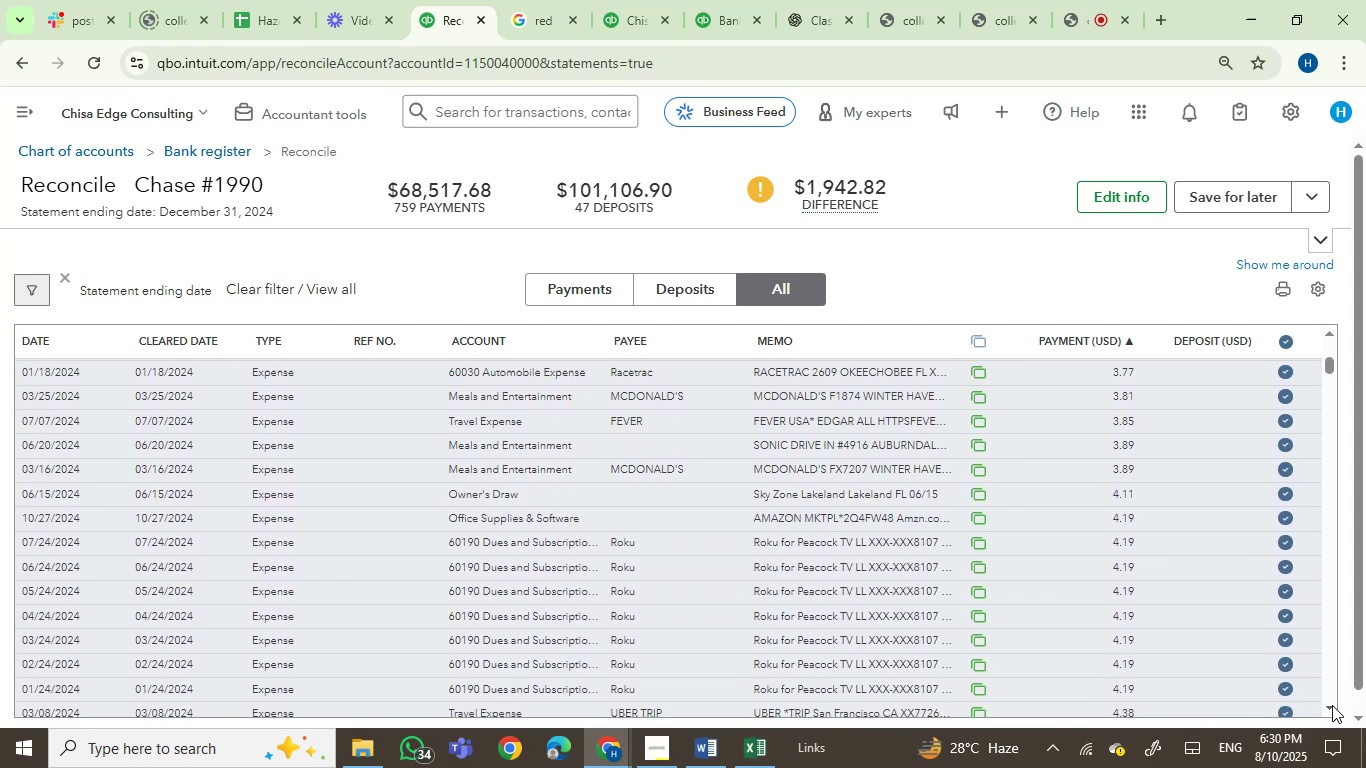 
triple_click([1332, 705])
 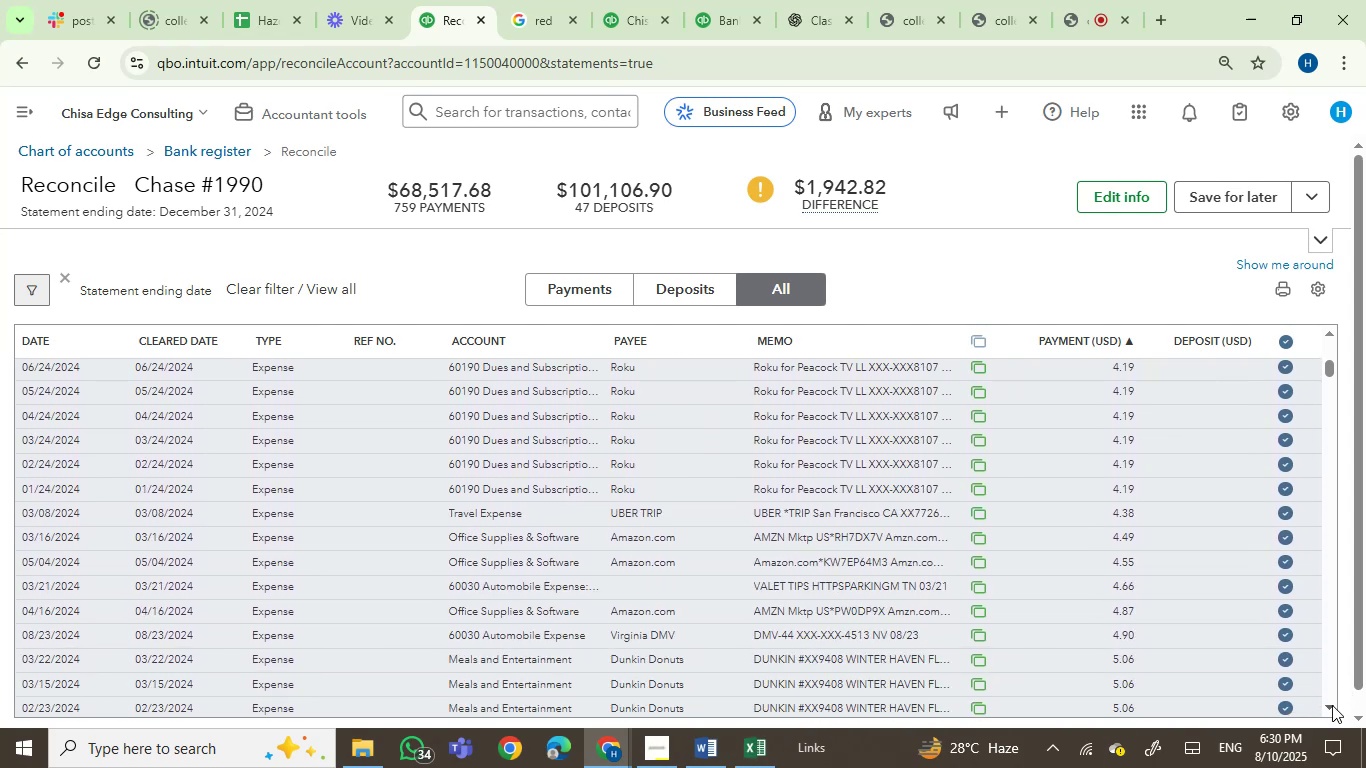 
wait(5.62)
 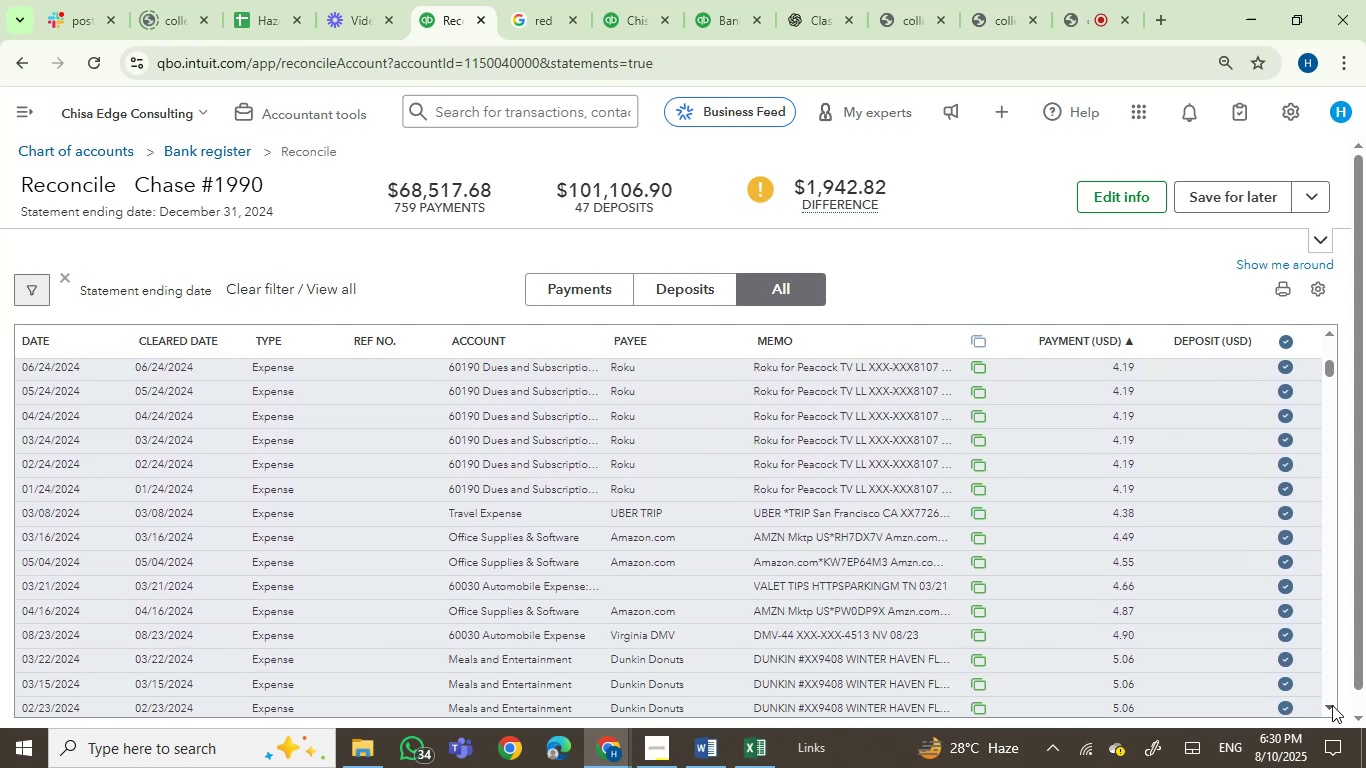 
left_click([1076, 12])
 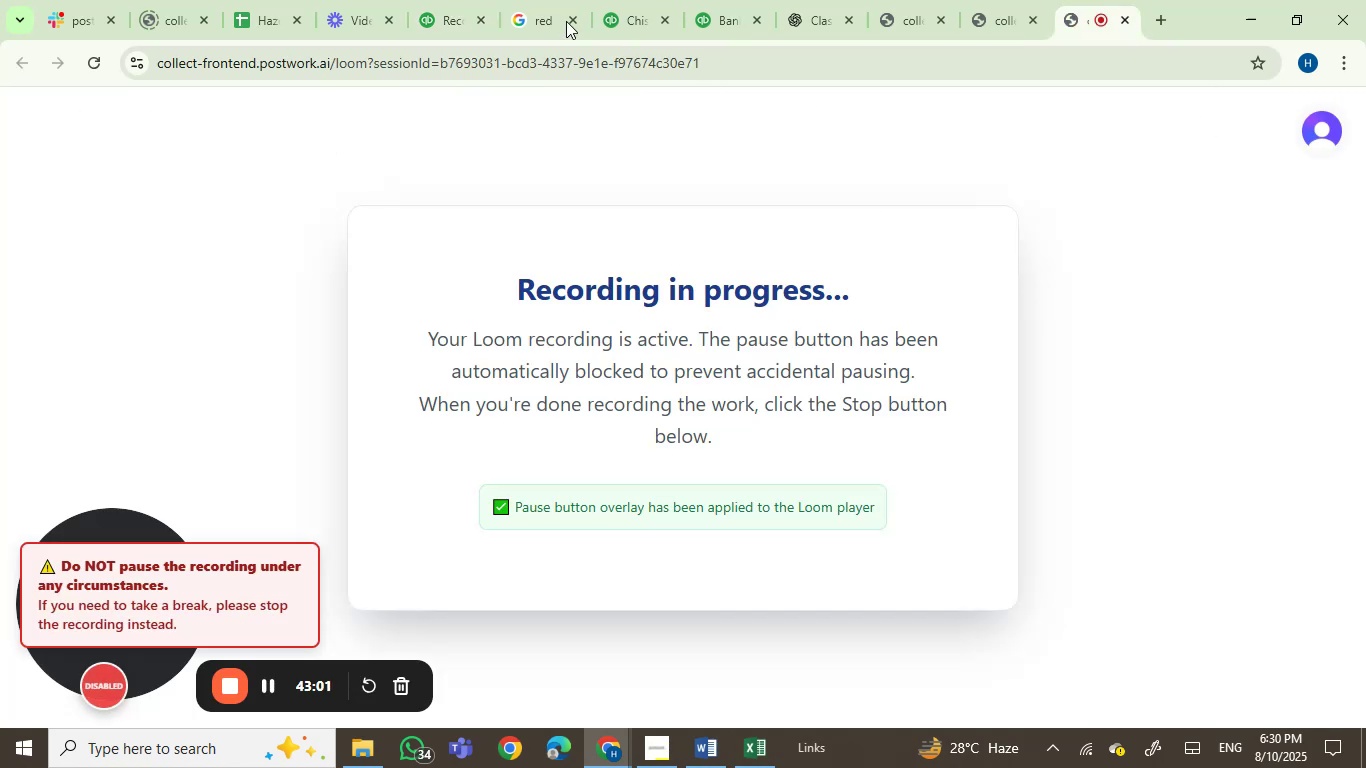 
left_click([426, 0])
 